 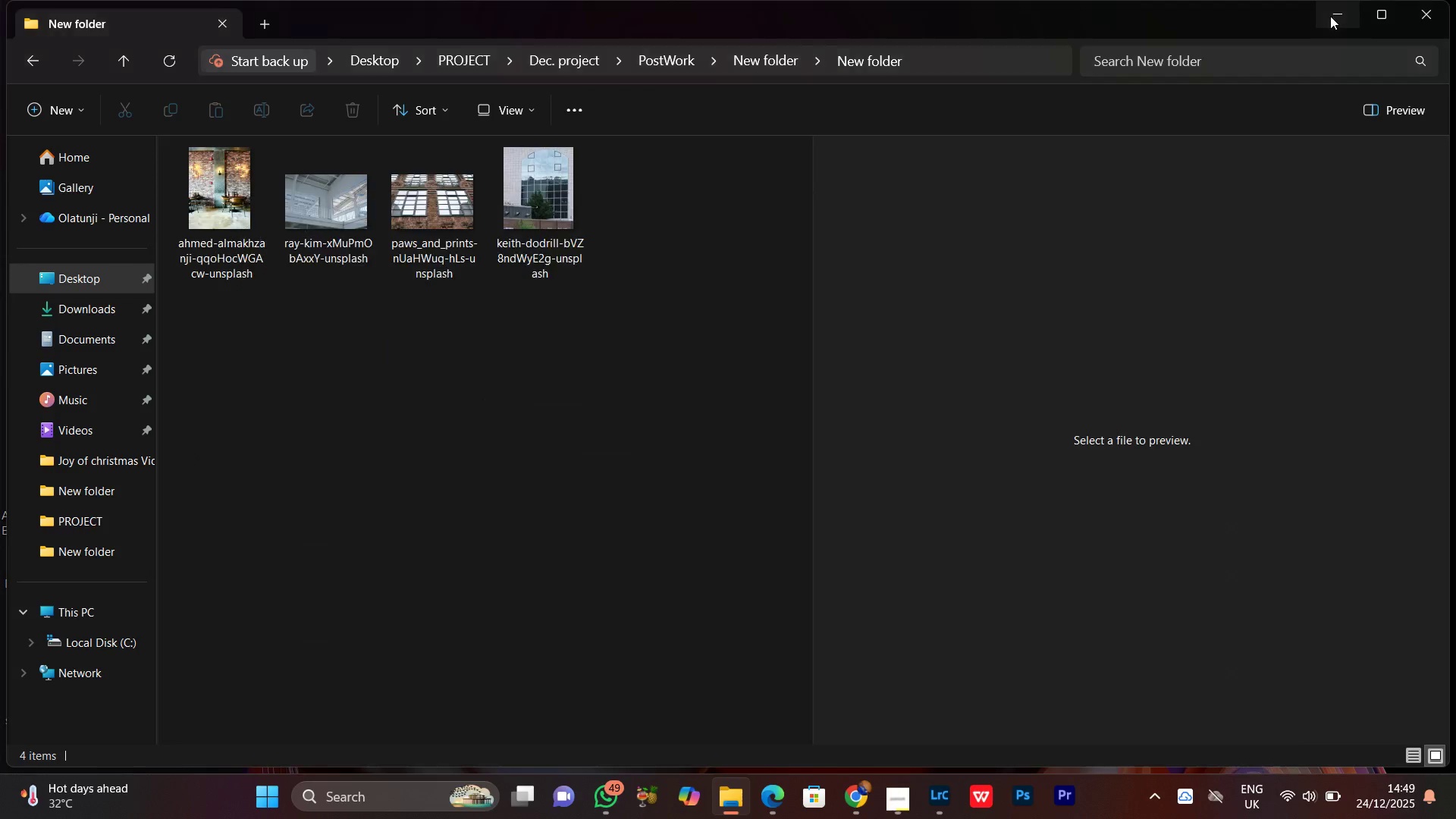 
left_click_drag(start_coordinate=[569, 385], to_coordinate=[573, 381])
 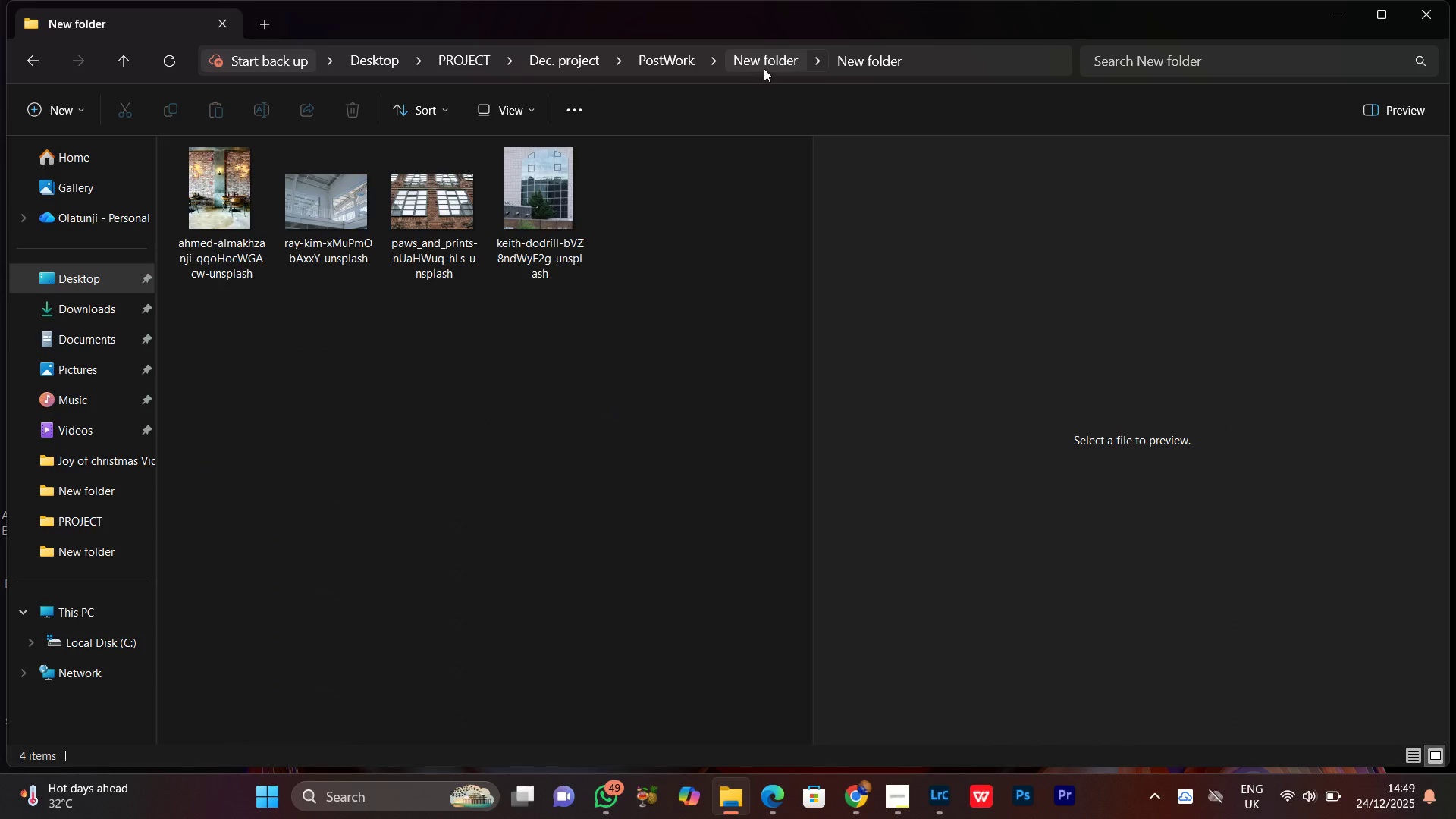 
left_click([767, 61])
 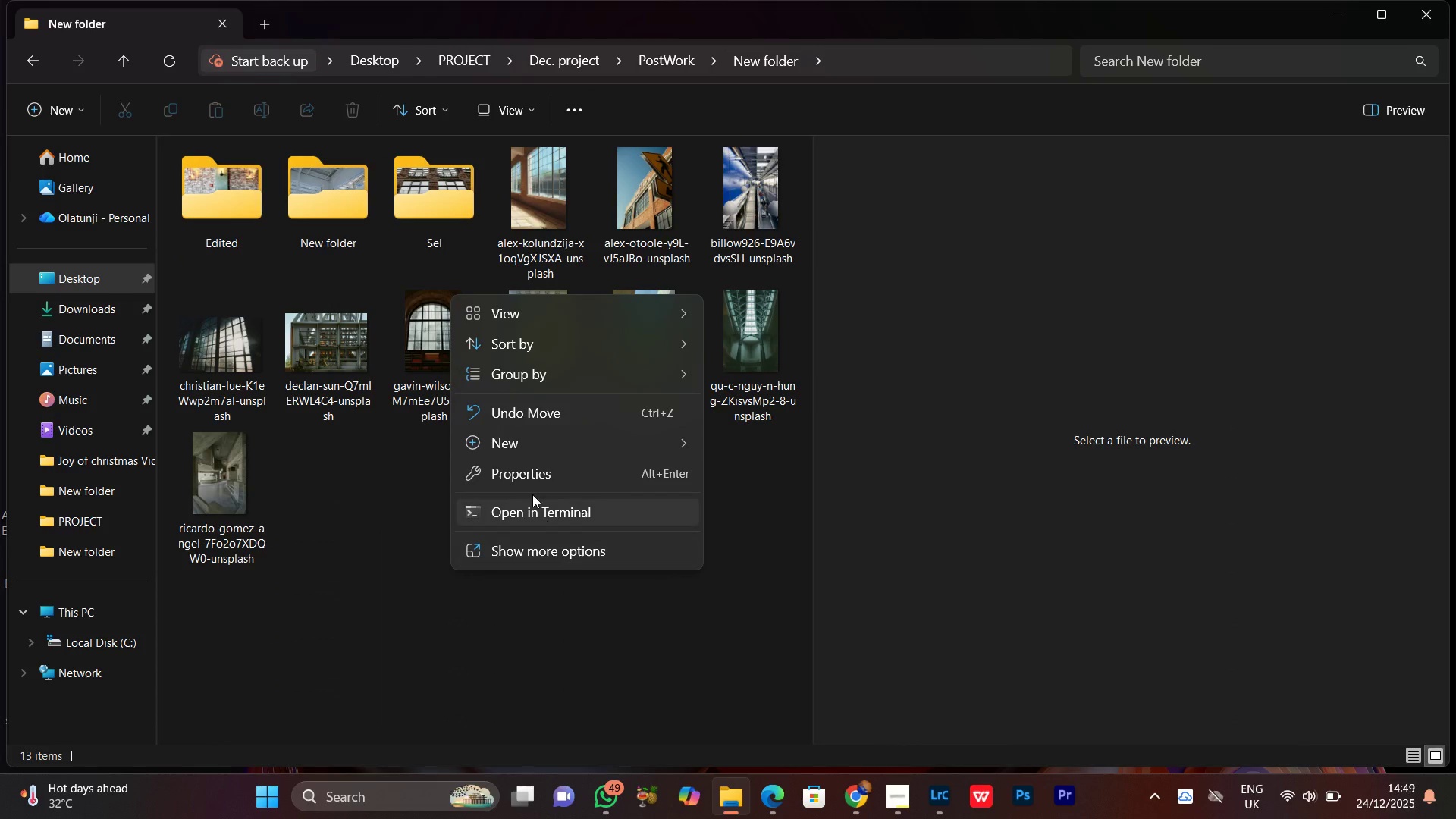 
left_click_drag(start_coordinate=[552, 446], to_coordinate=[565, 445])
 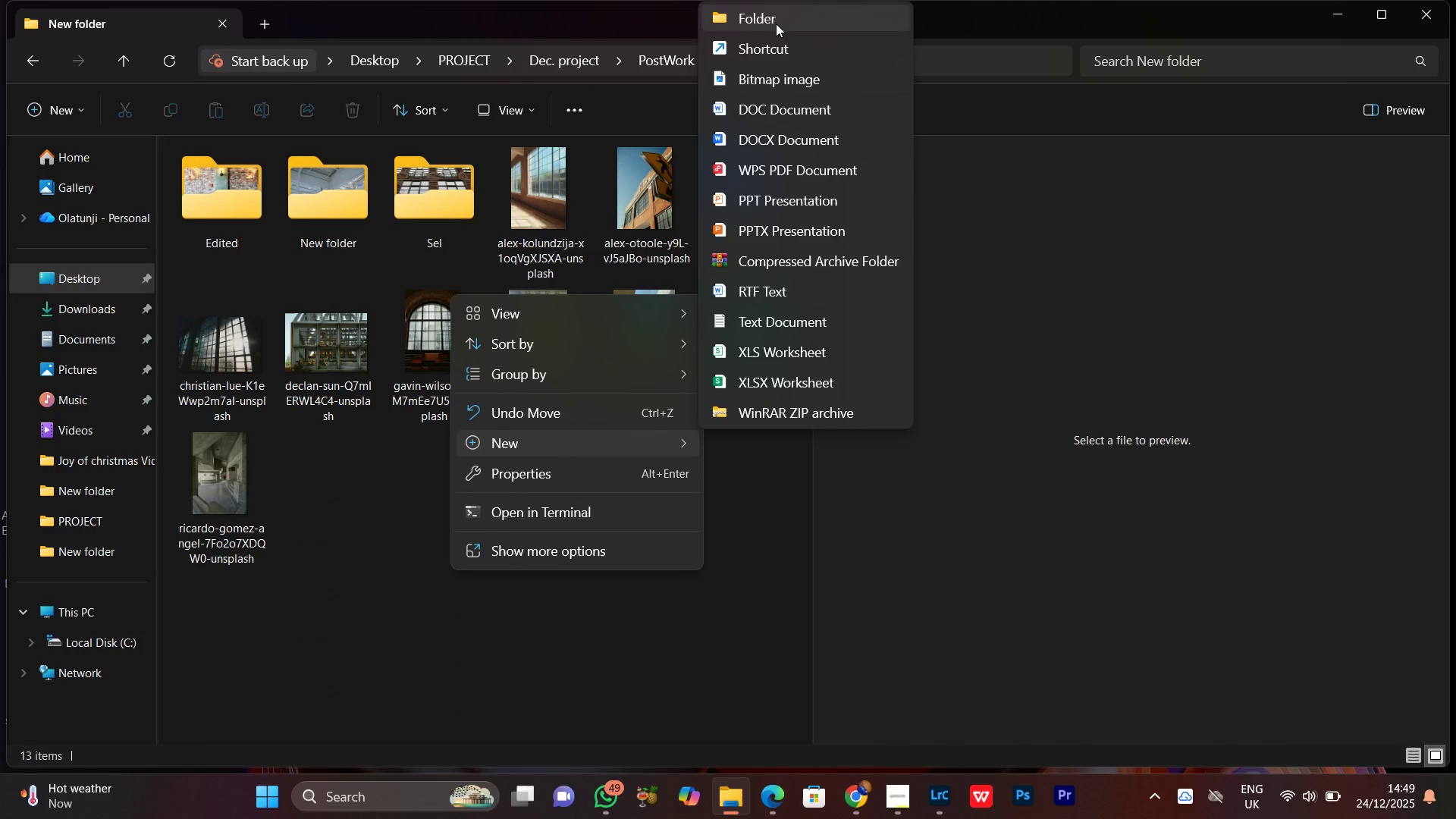 
left_click([775, 23])
 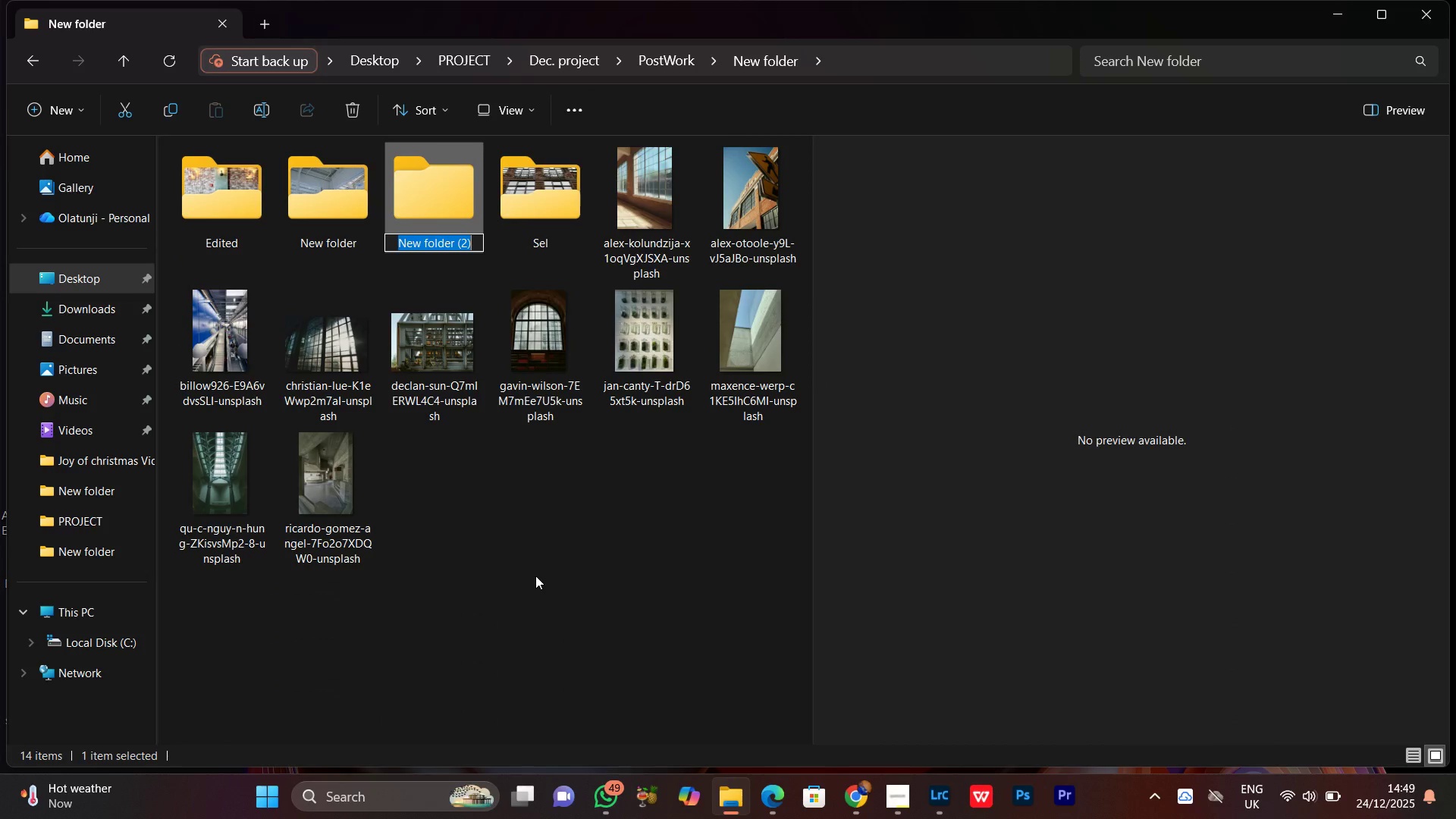 
key(Control+V)
 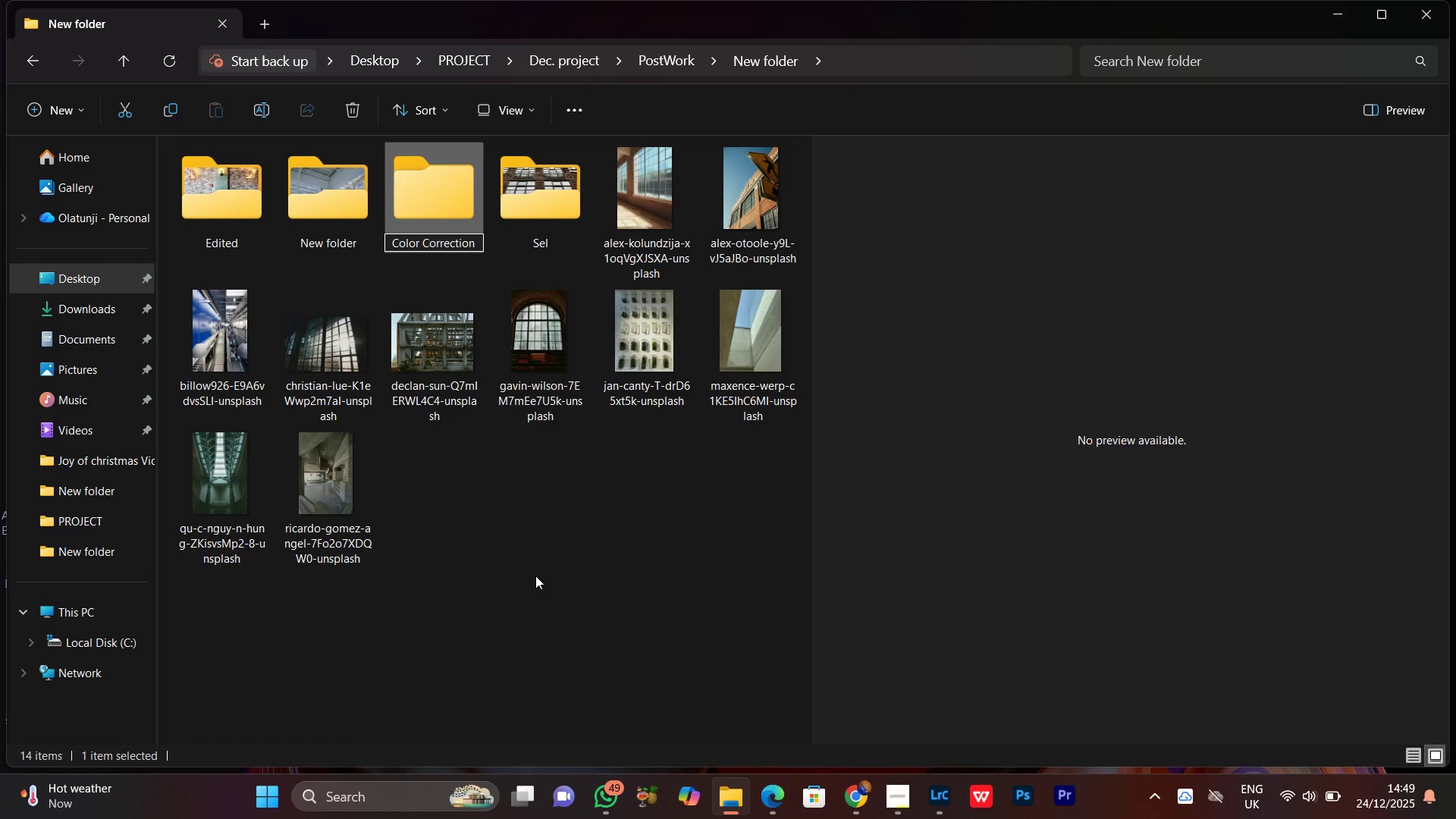 
type(Project)
 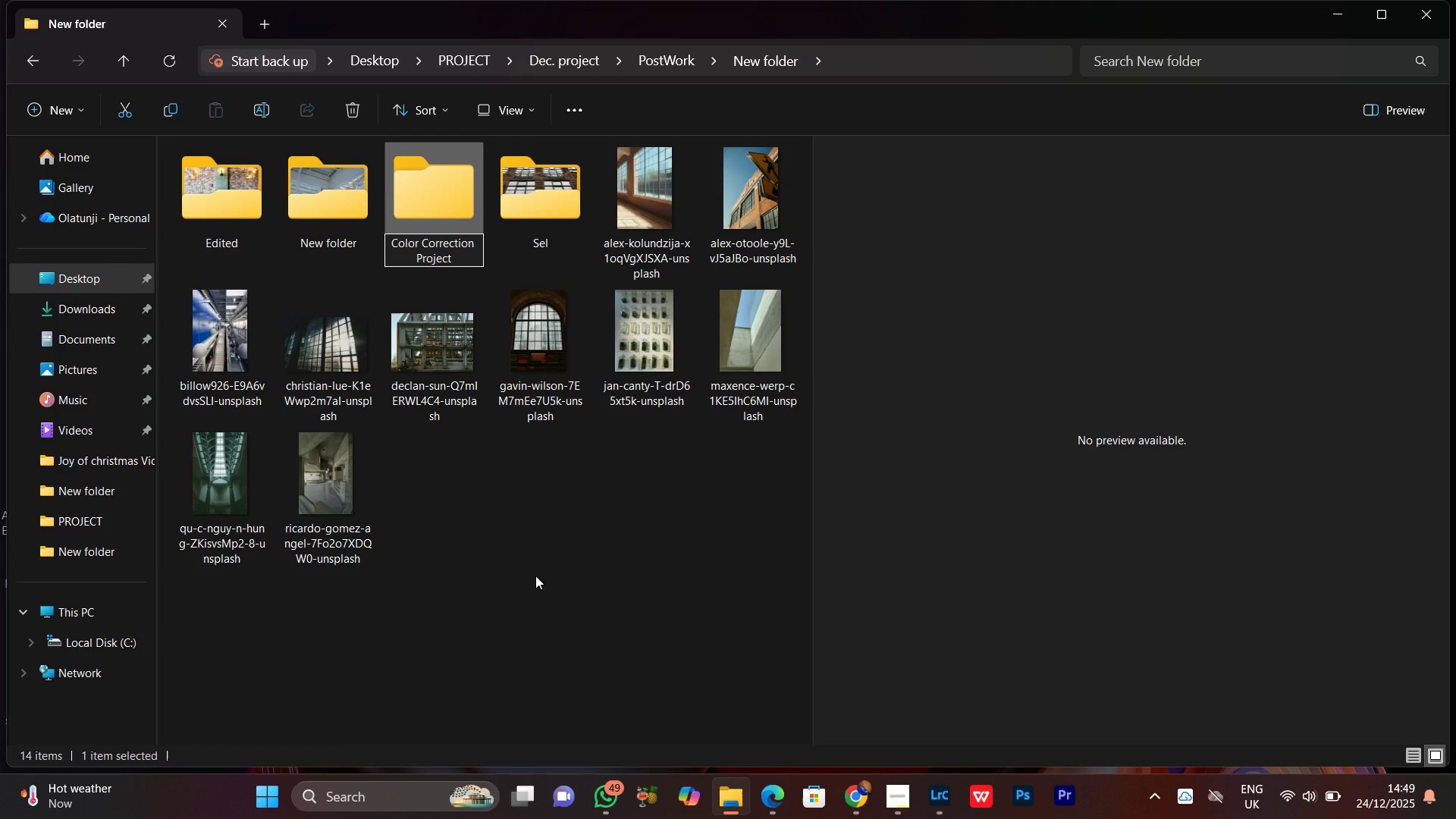 
key(Enter)
 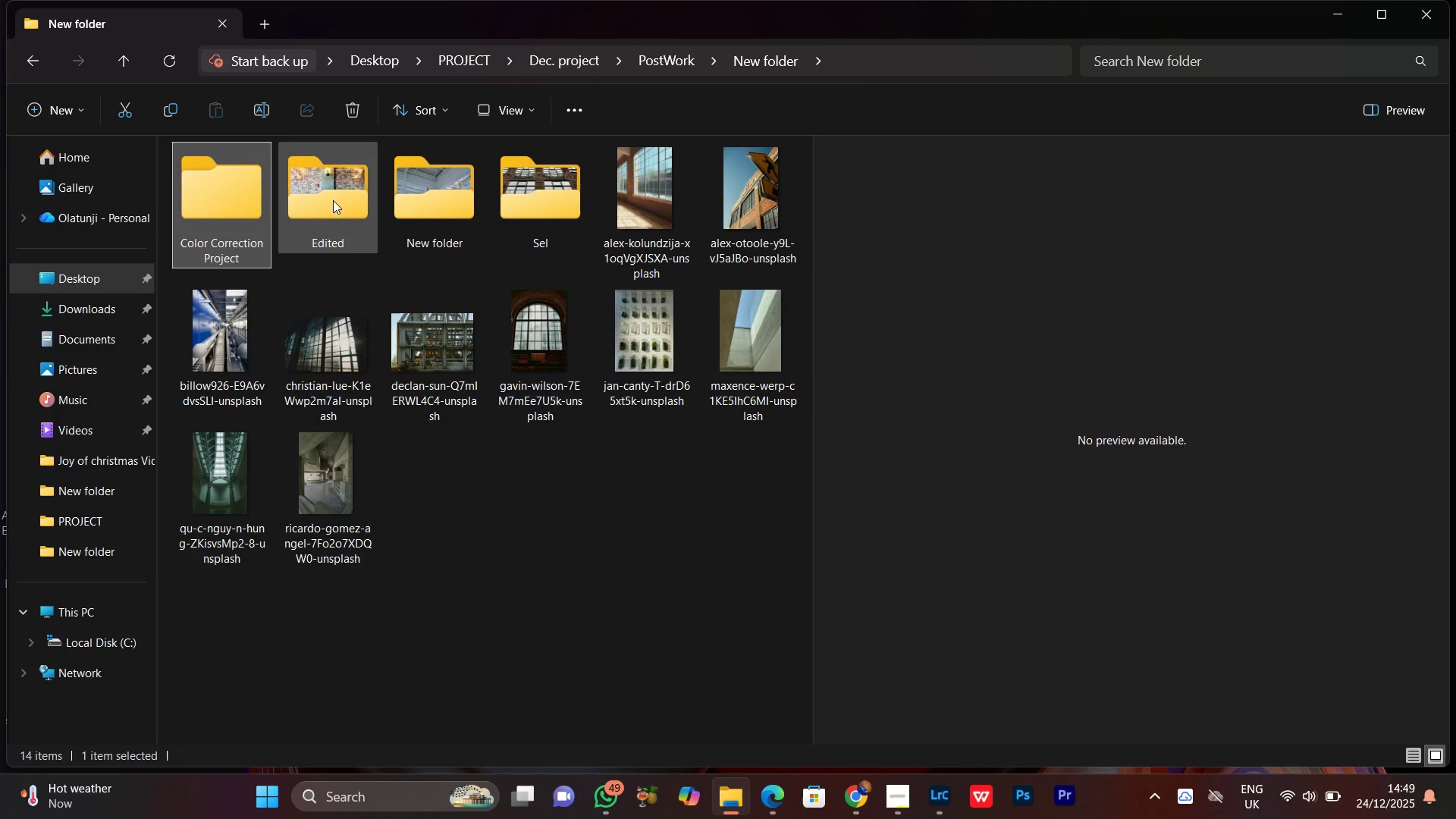 
left_click([328, 189])
 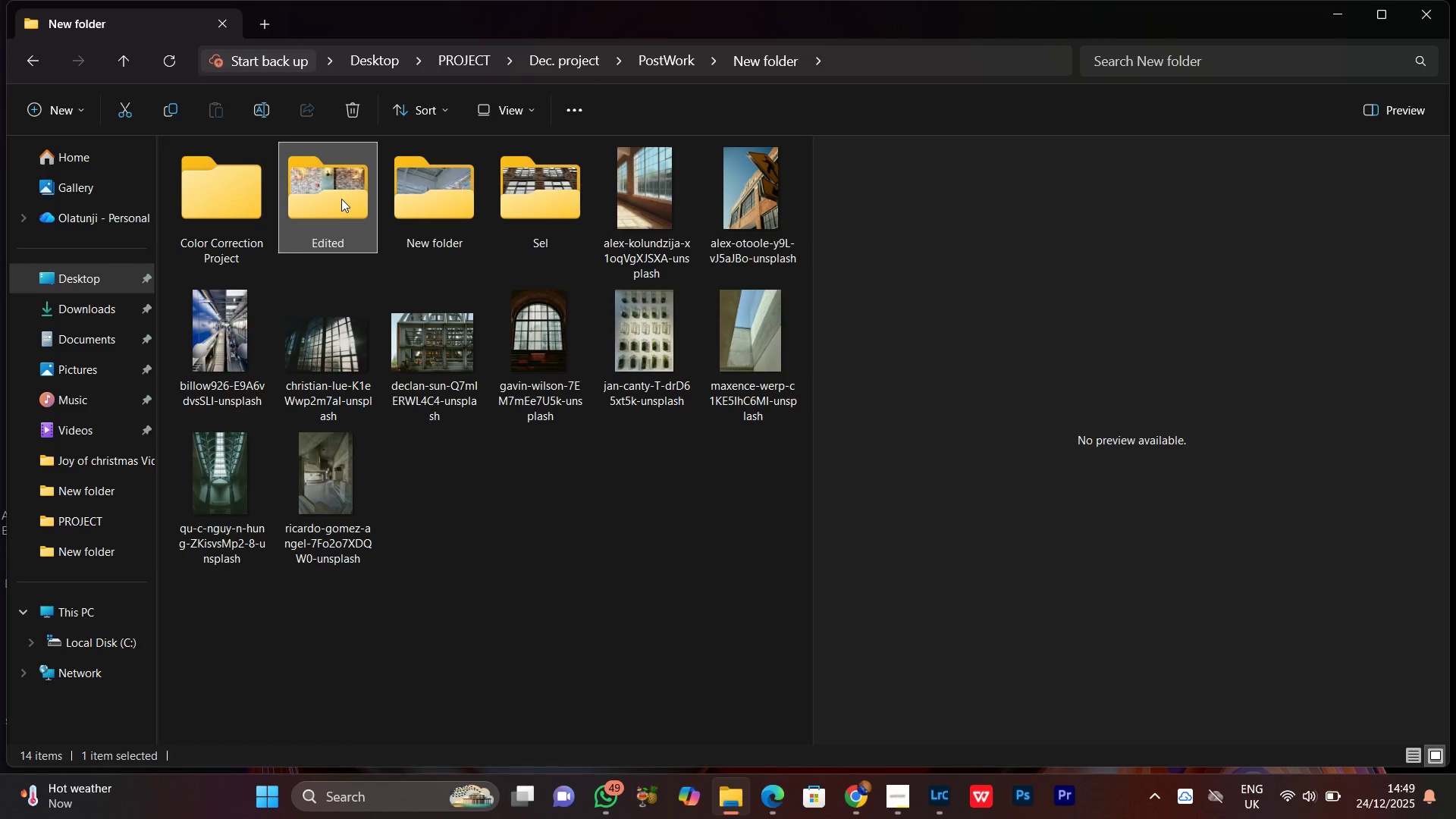 
left_click_drag(start_coordinate=[341, 199], to_coordinate=[202, 194])
 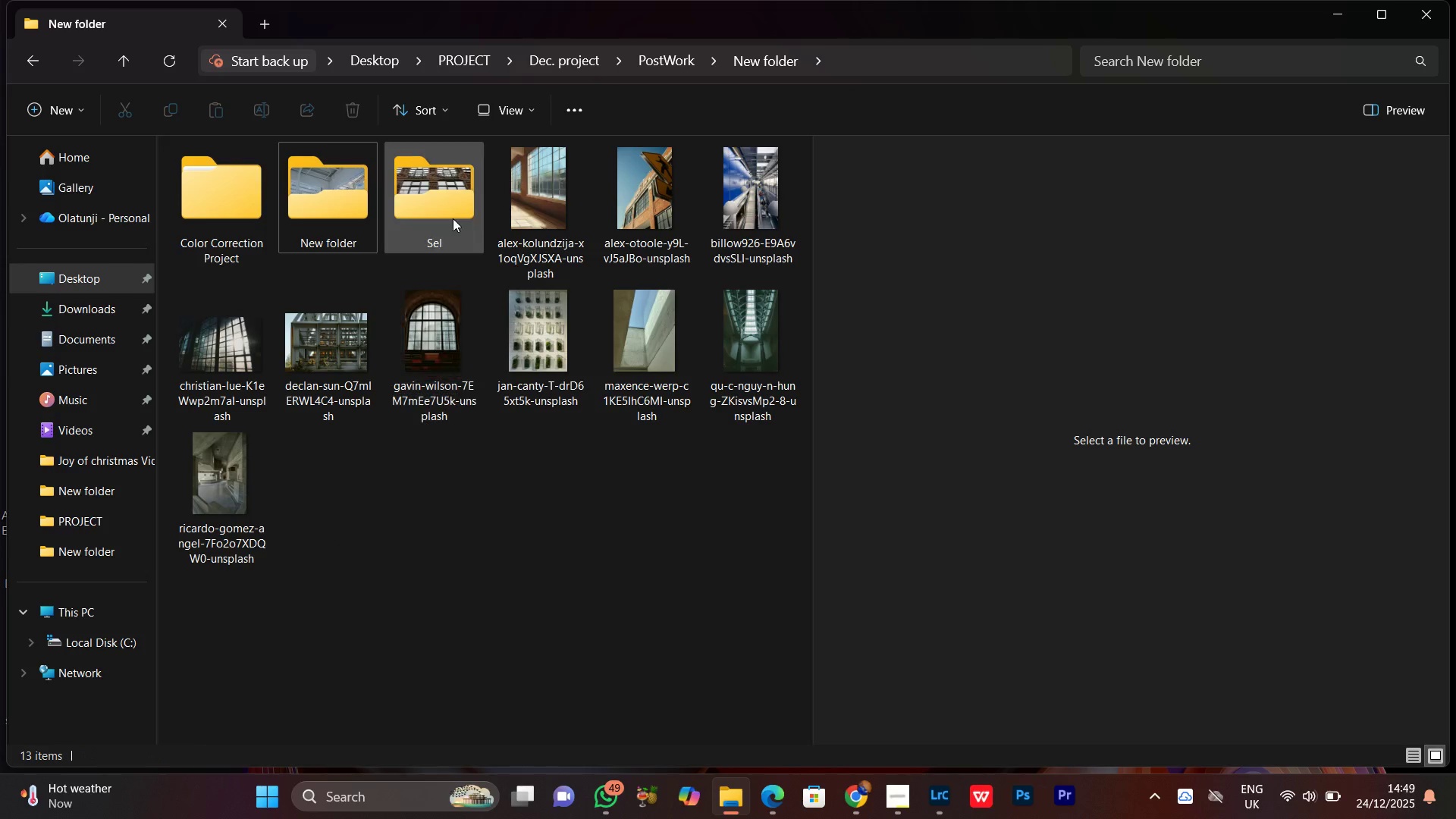 
left_click([435, 194])
 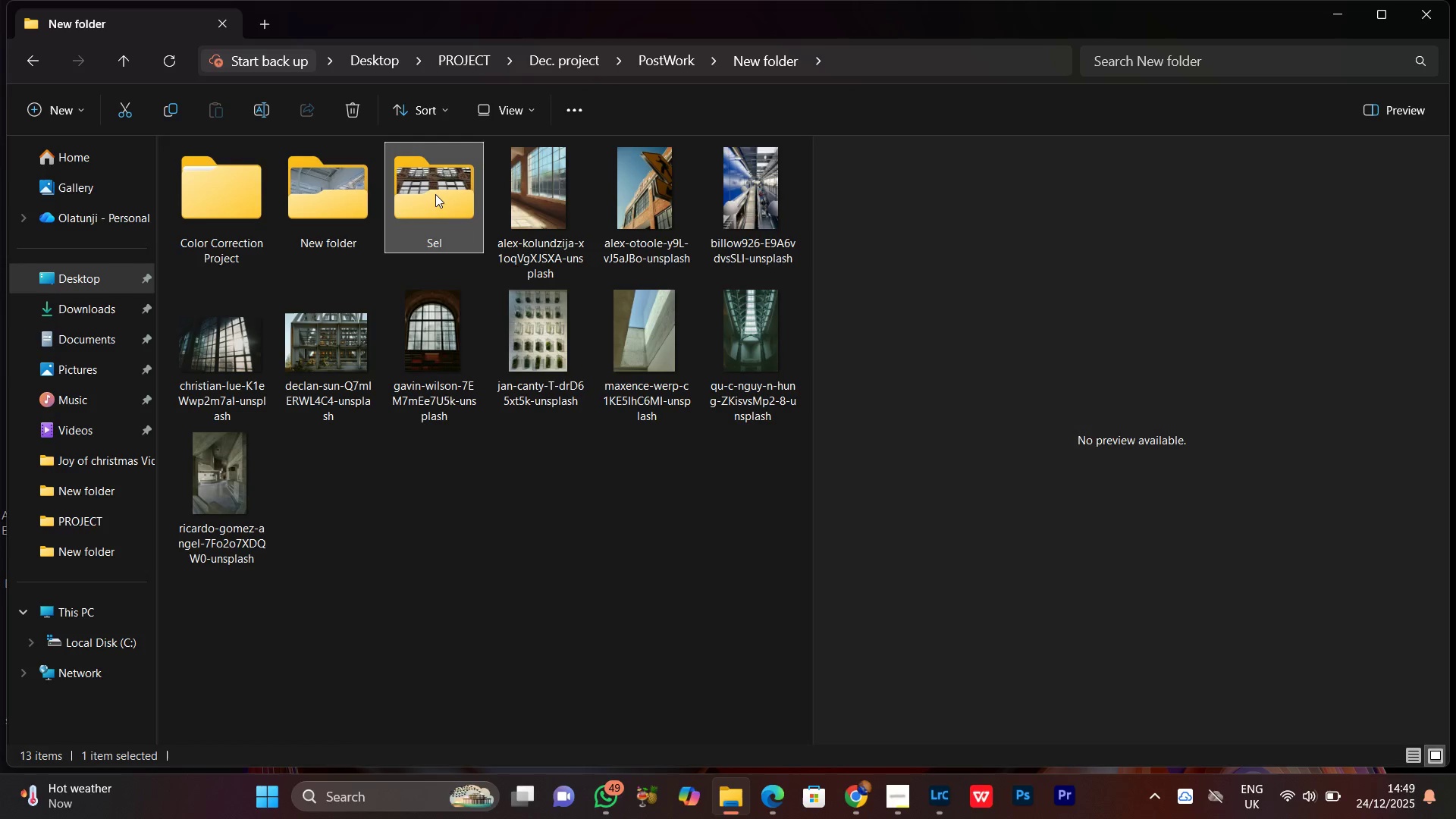 
right_click([435, 194])
 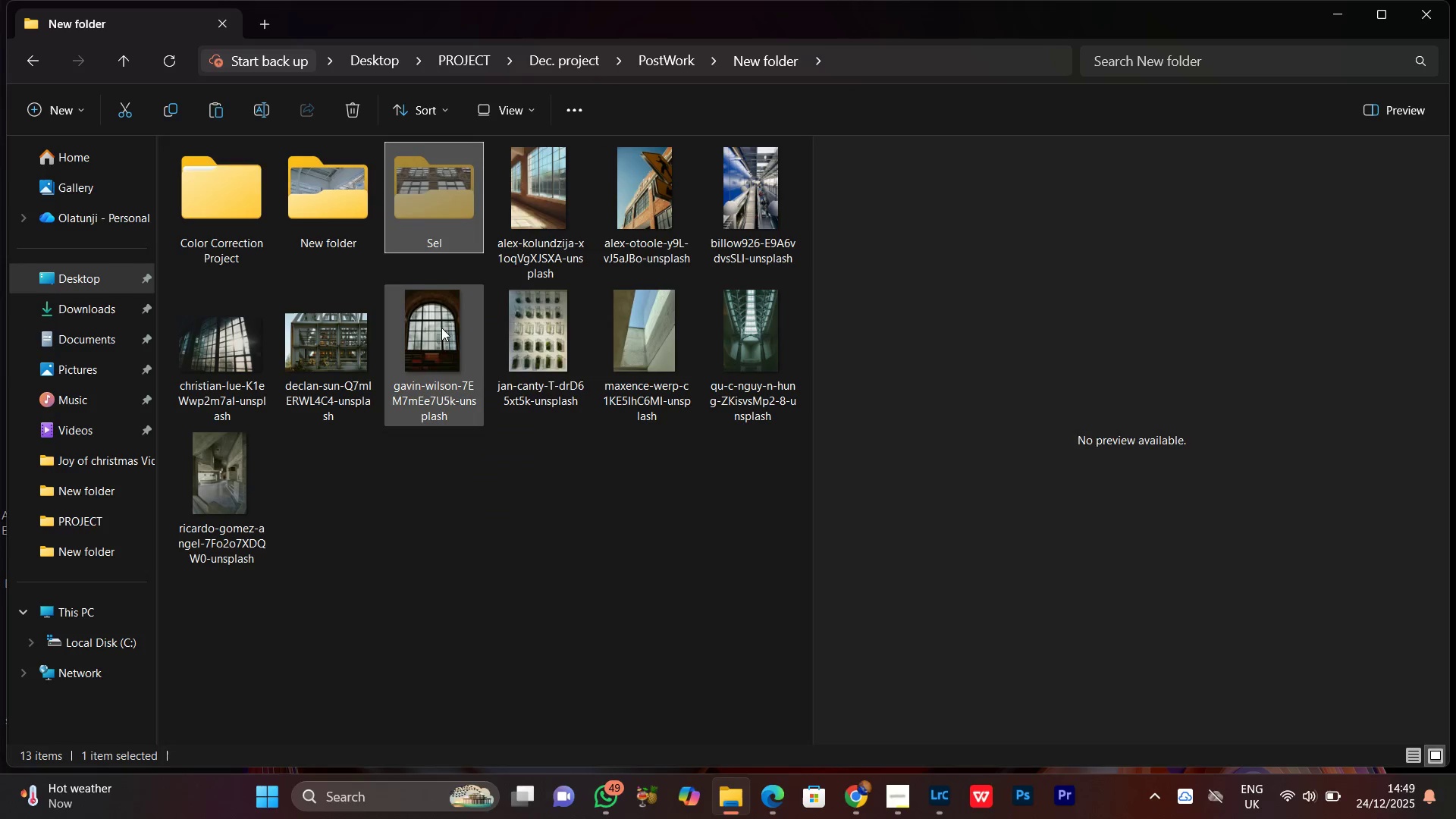 
right_click([454, 224])
 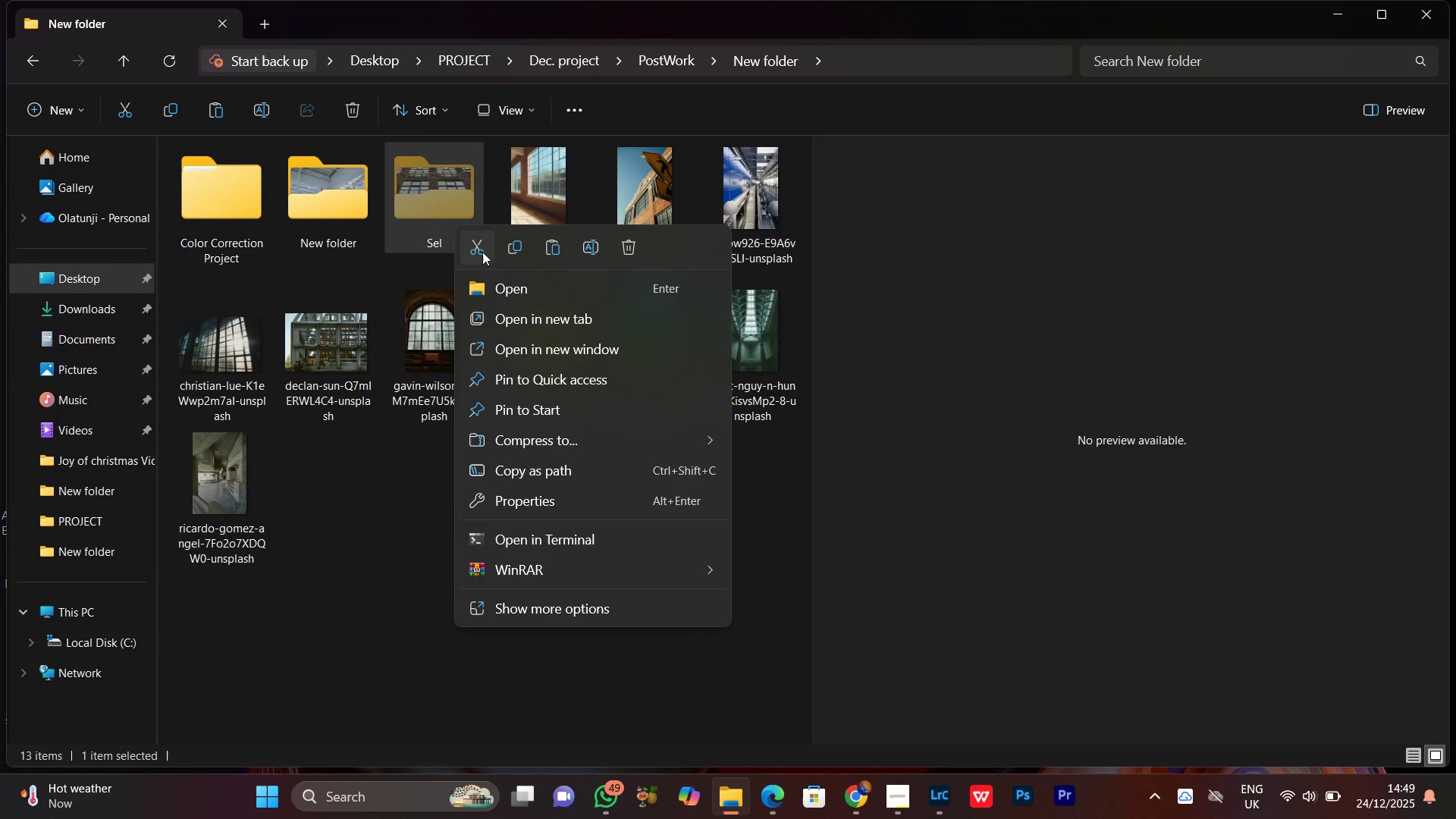 
double_click([222, 200])
 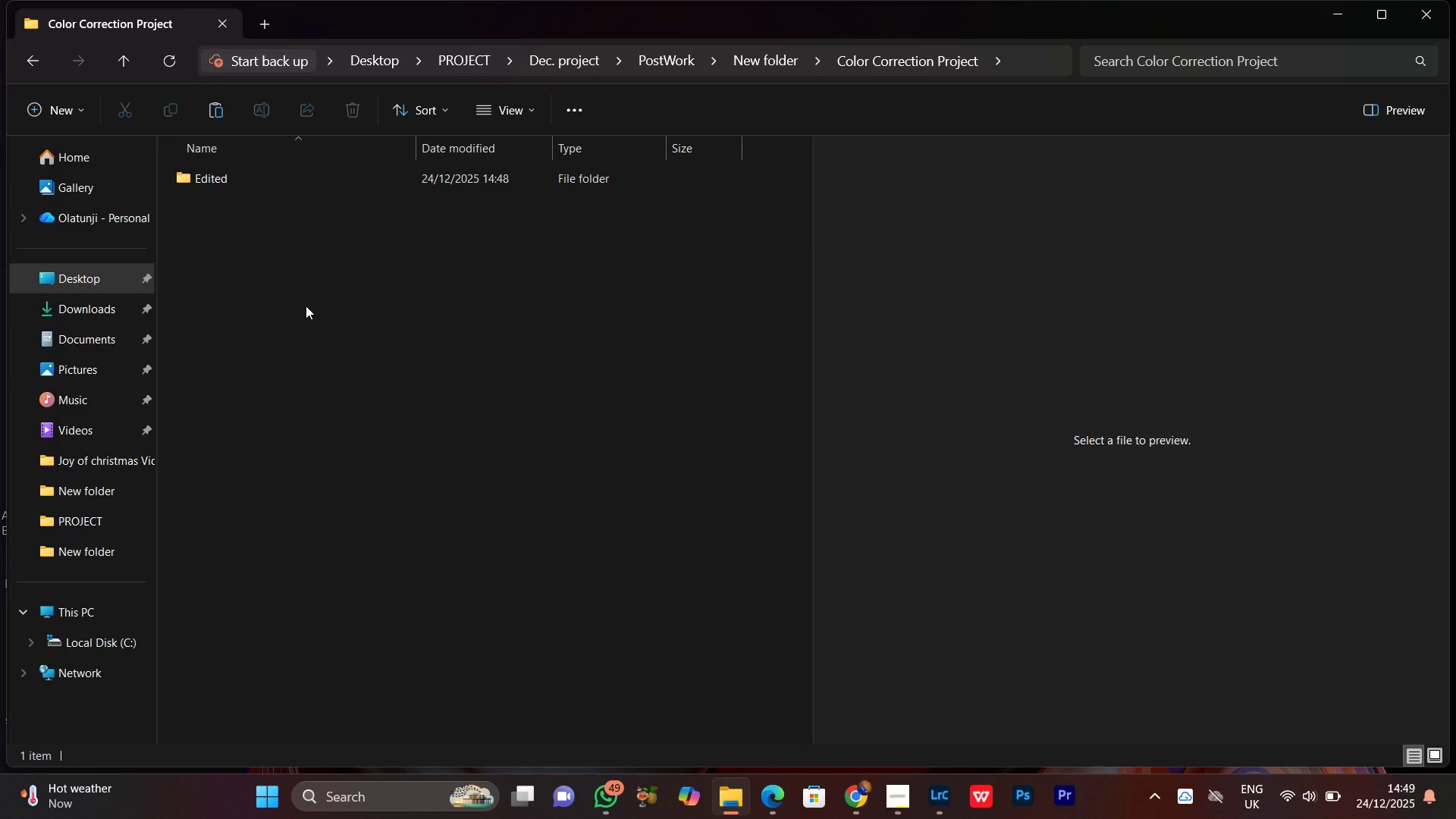 
right_click([286, 248])
 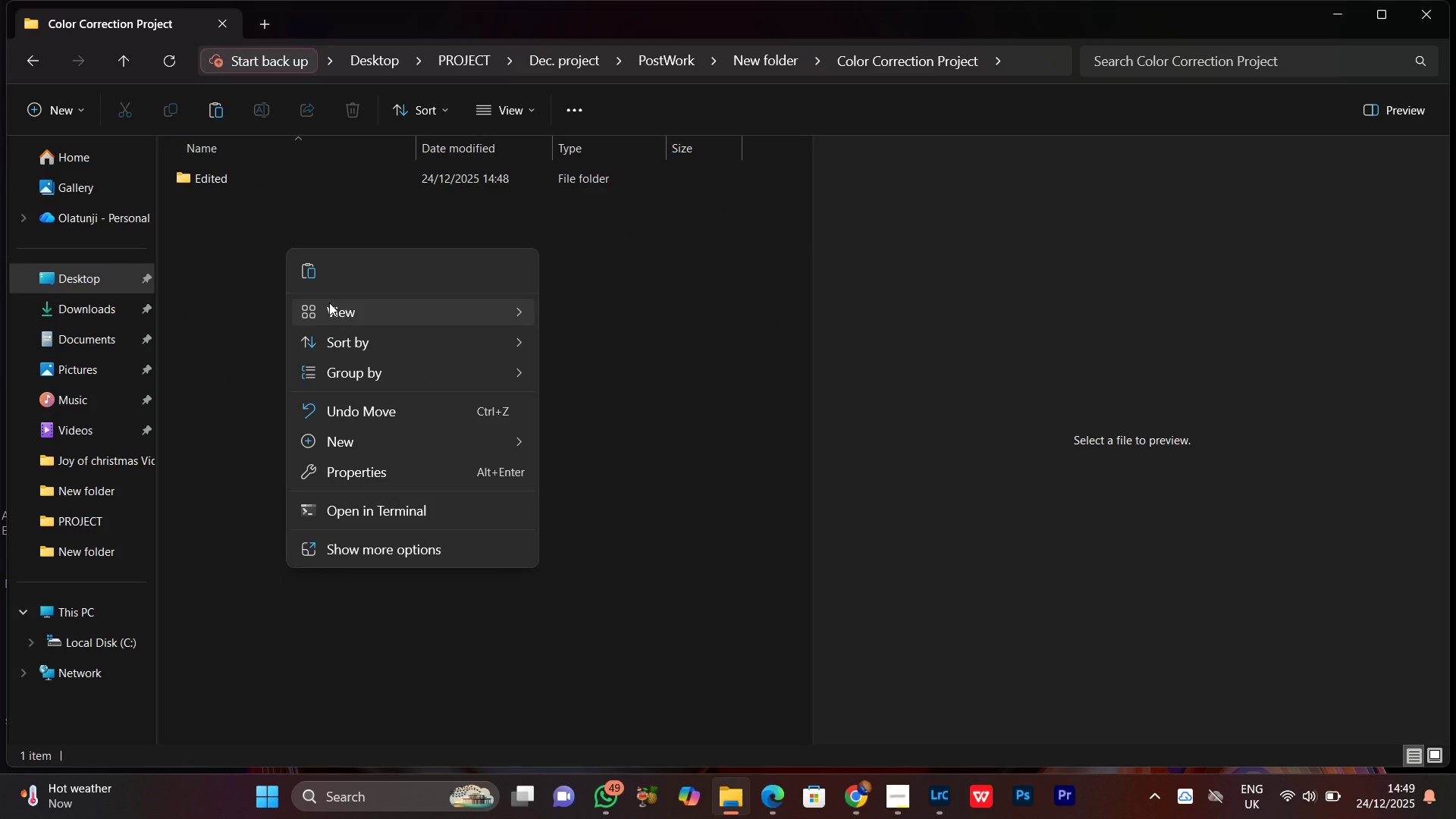 
left_click([316, 275])
 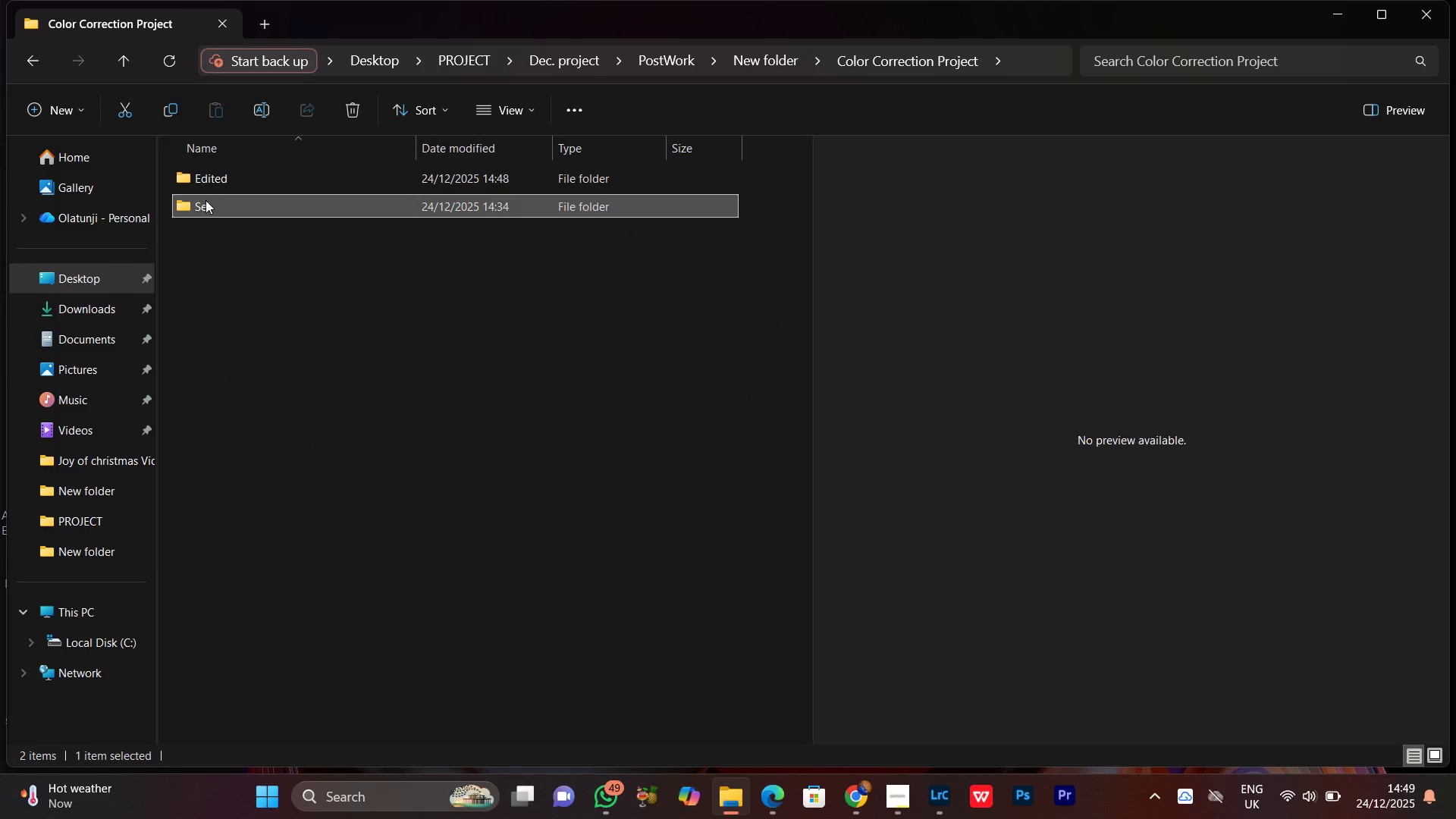 
right_click([212, 202])
 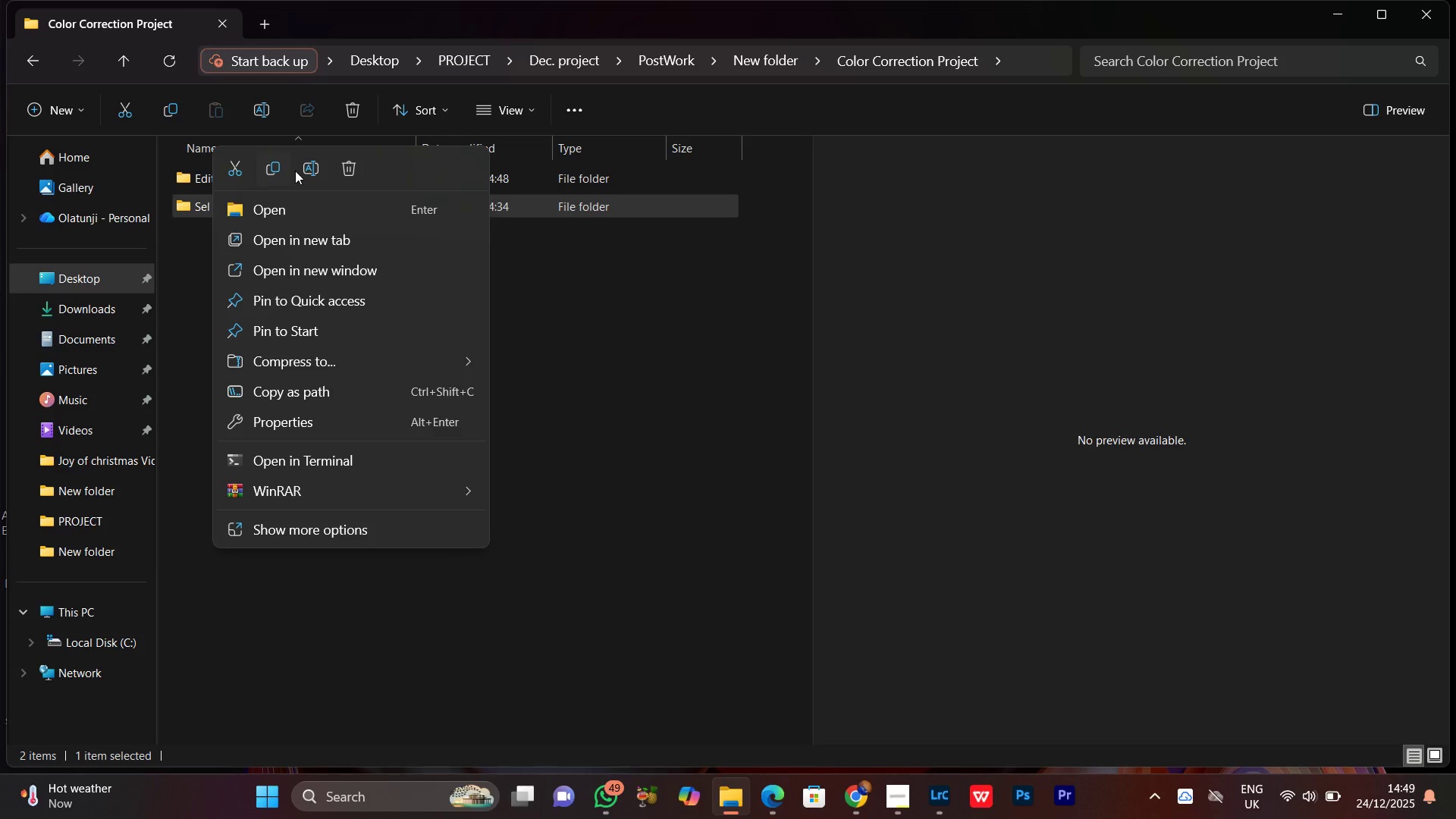 
left_click([302, 168])
 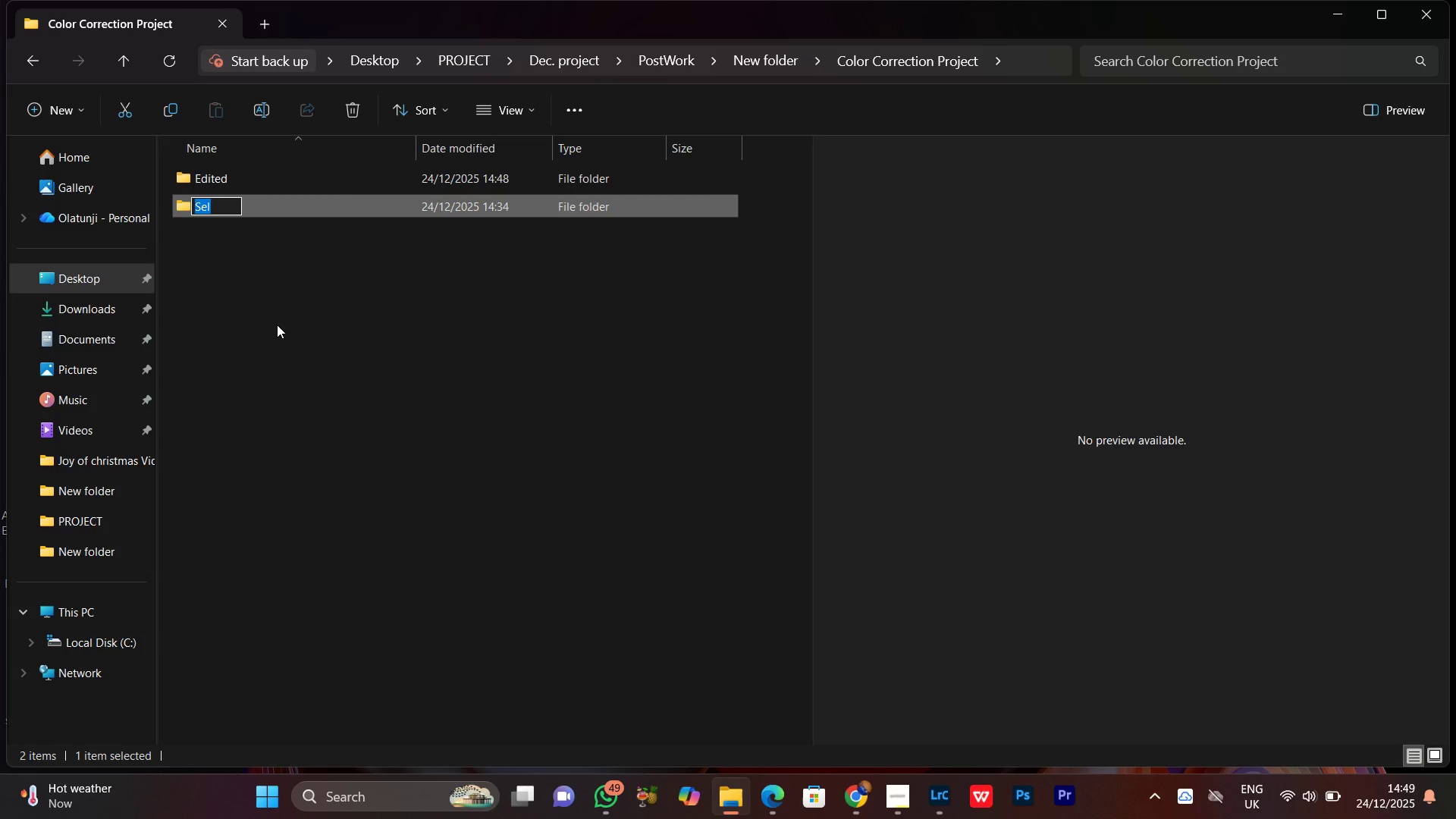 
type(Source Images)
 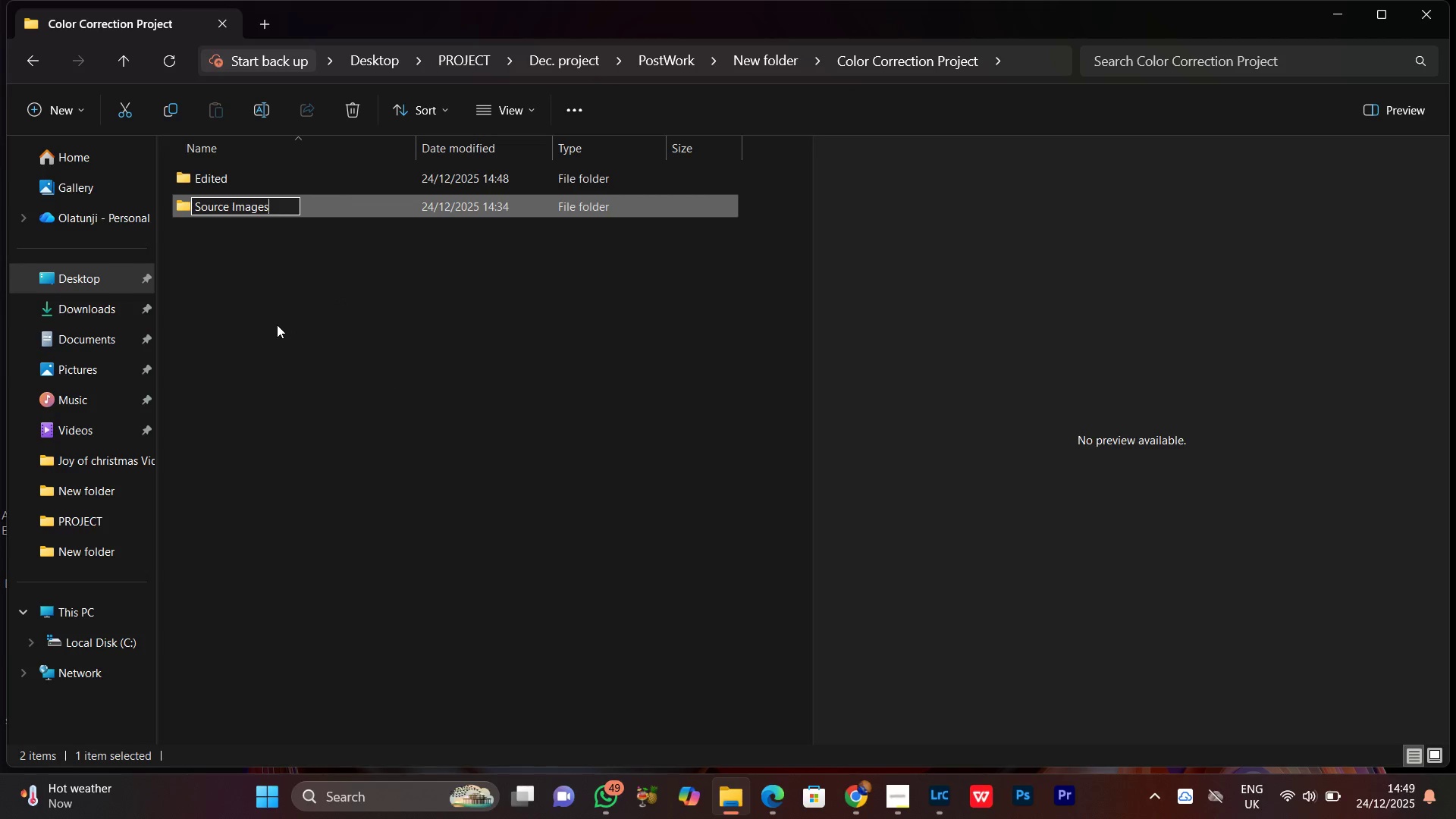 
key(Enter)
 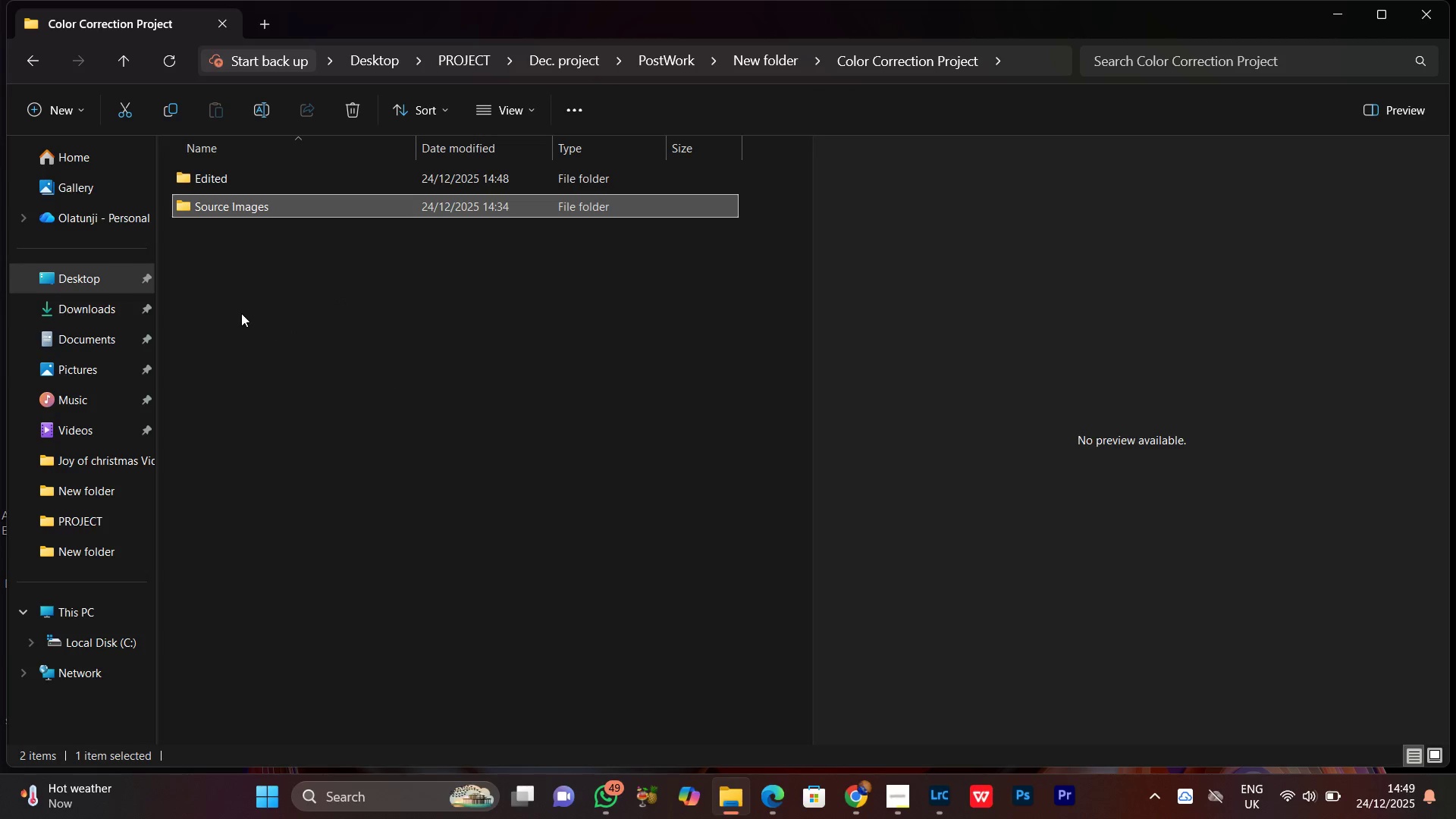 
left_click([241, 312])
 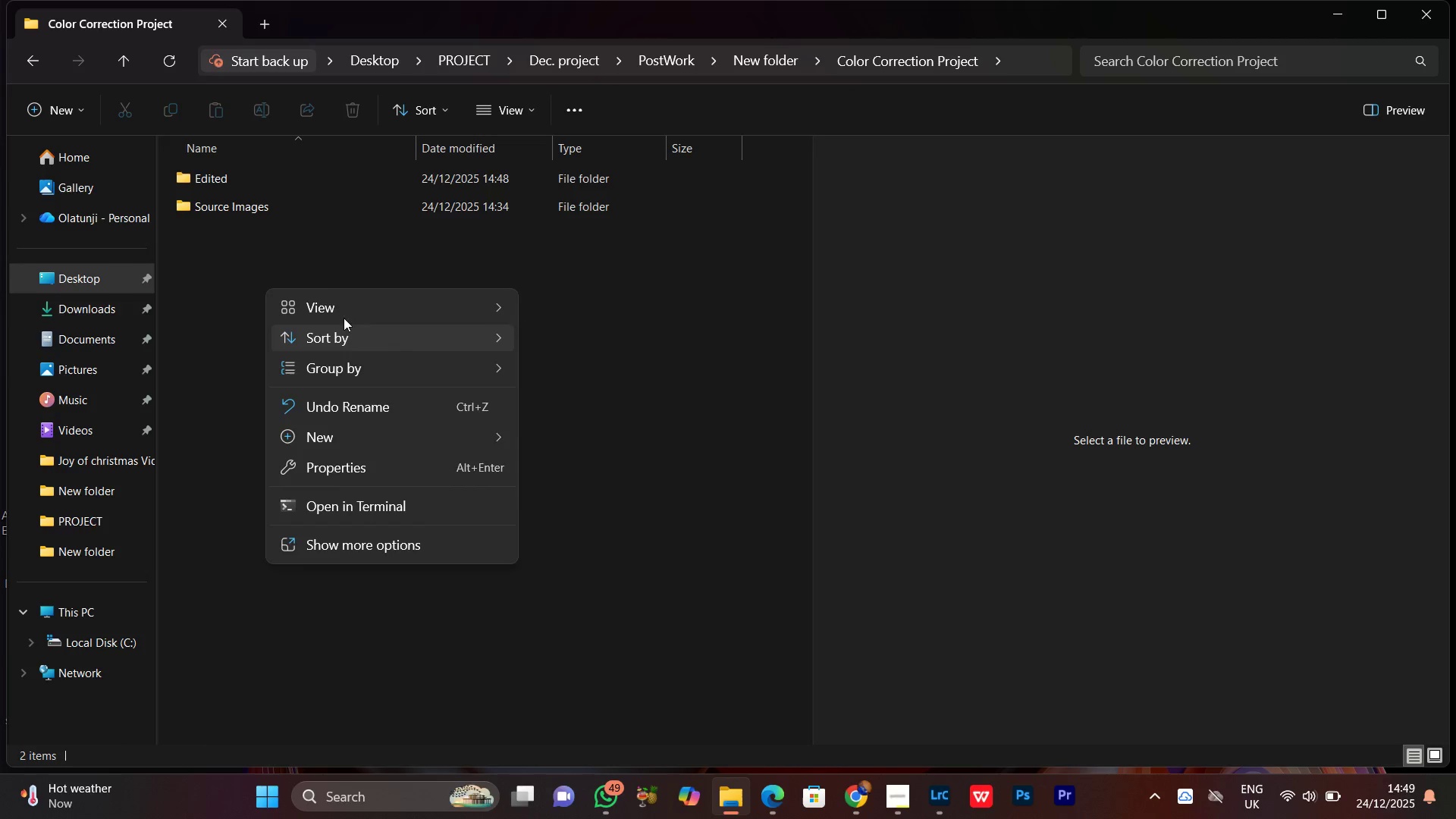 
left_click_drag(start_coordinate=[344, 303], to_coordinate=[348, 303])
 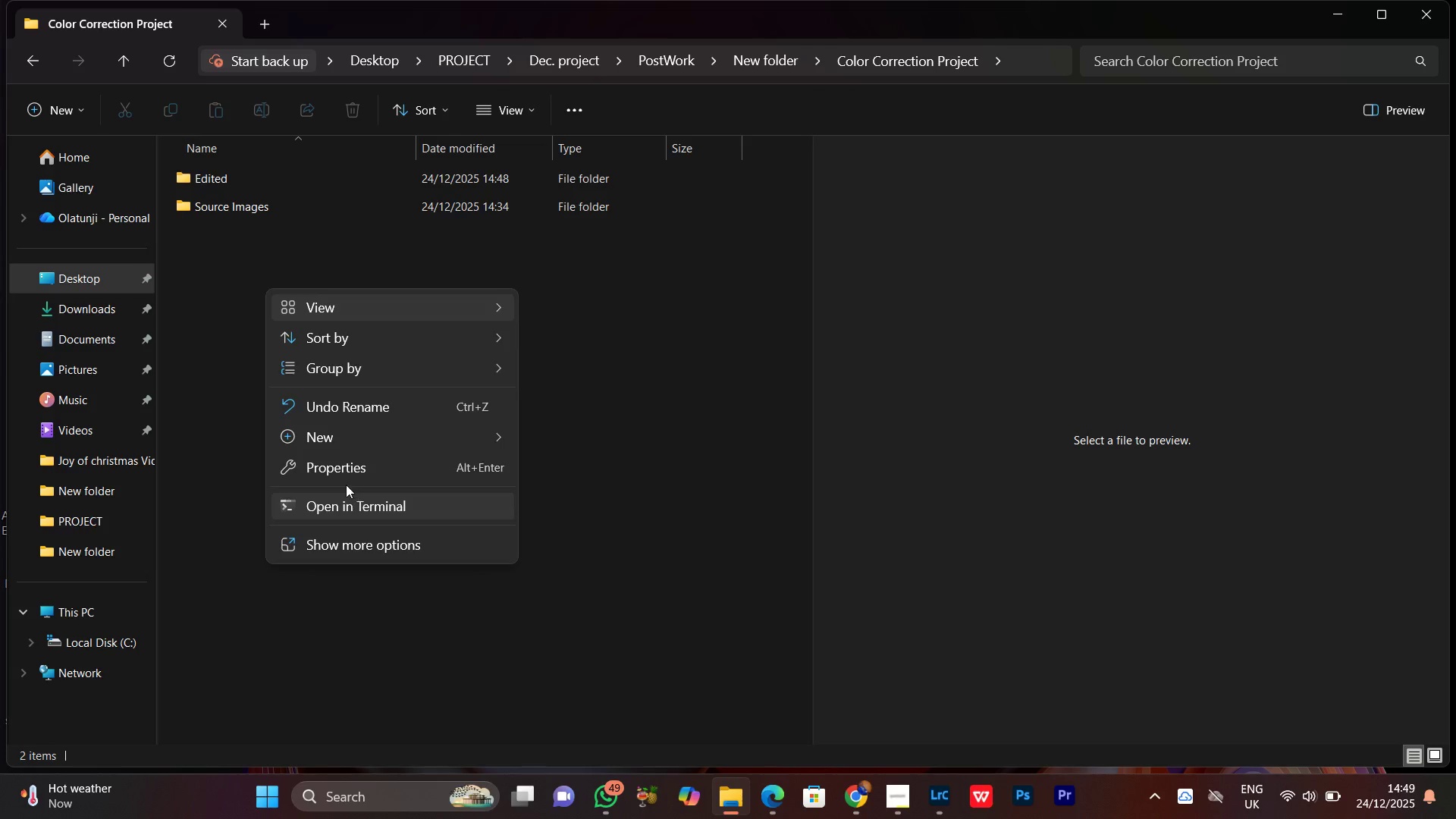 
left_click([318, 444])
 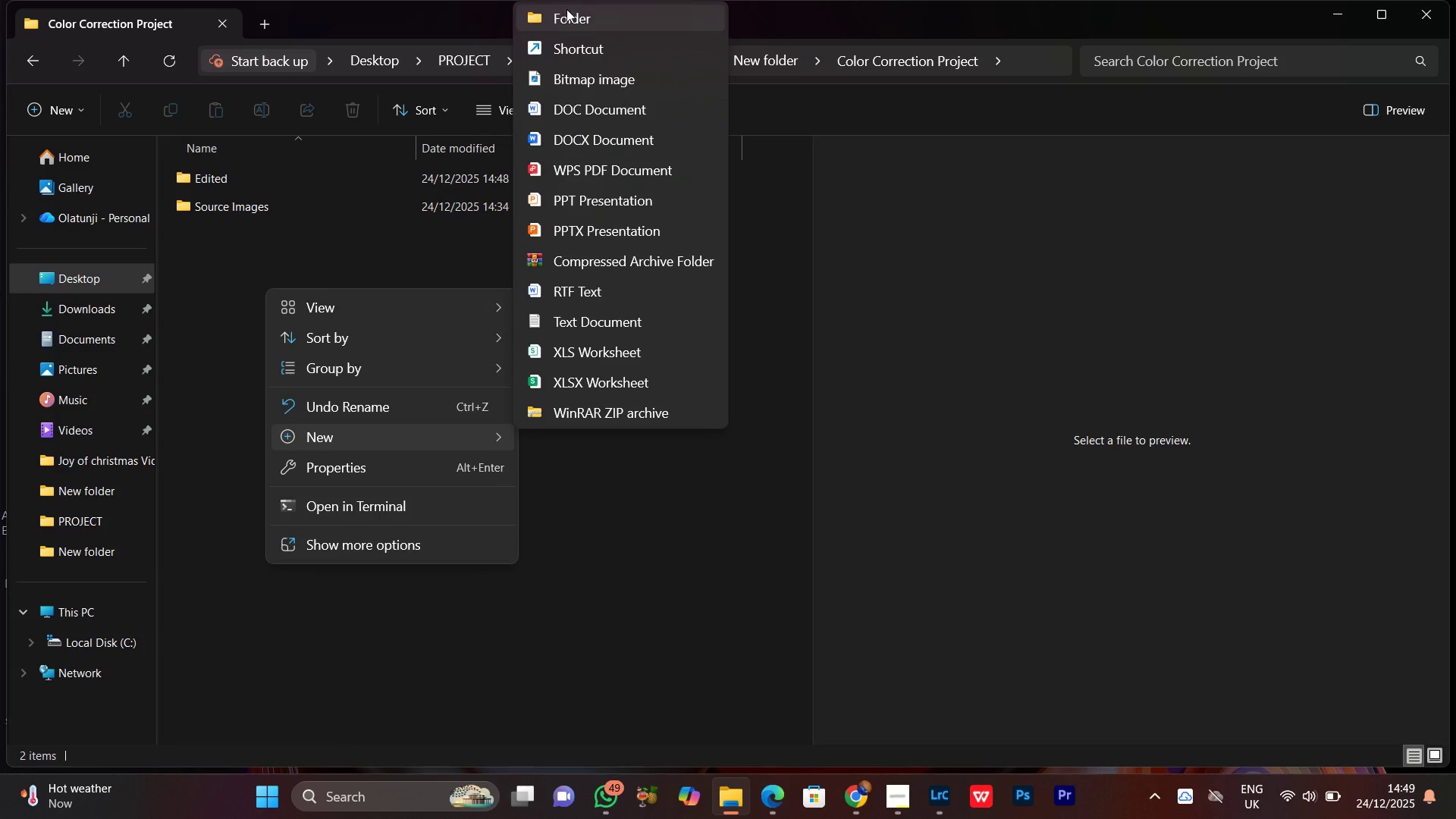 
left_click([570, 12])
 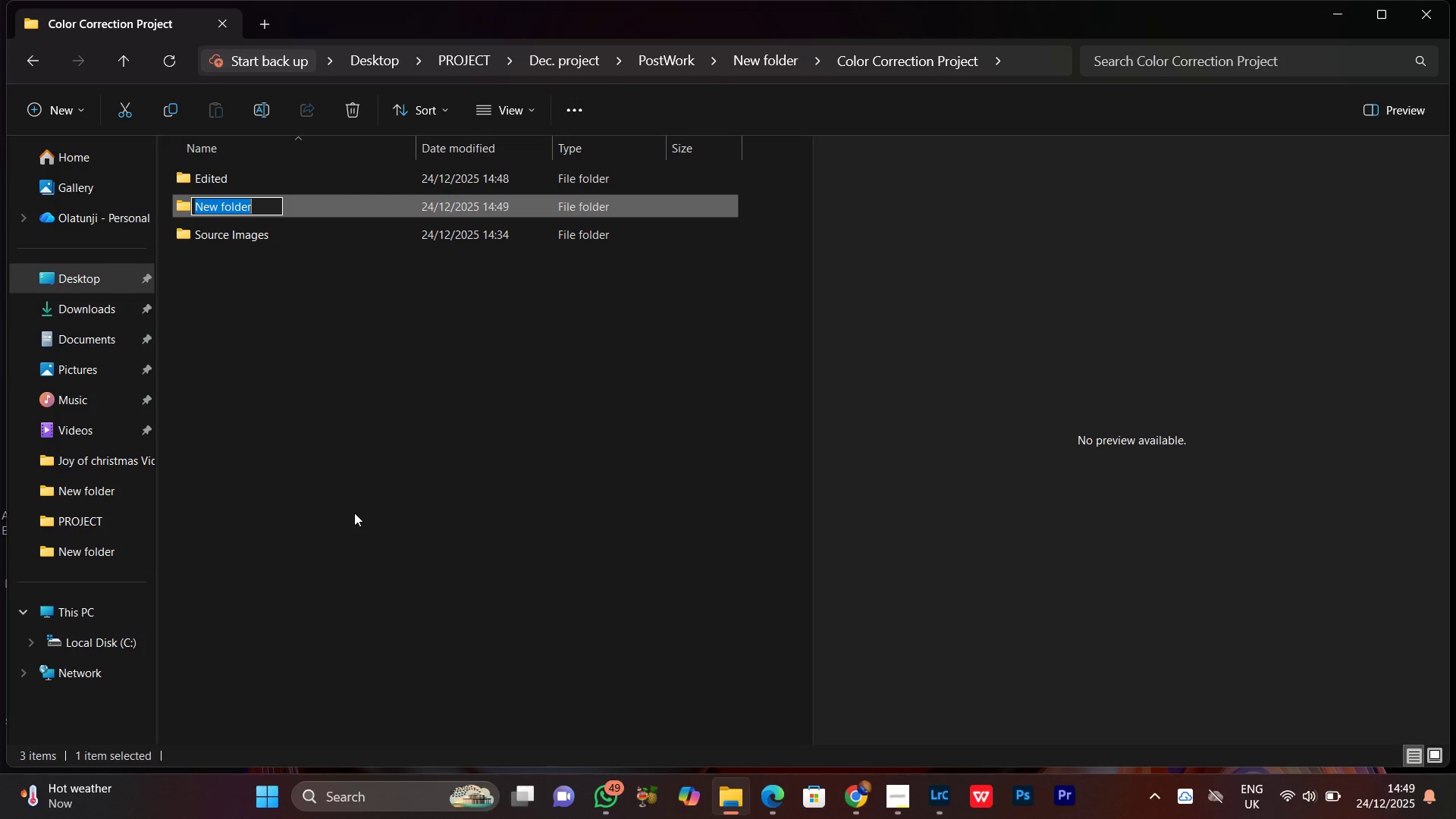 
type(Before and afrter)
key(Backspace)
key(Backspace)
key(Backspace)
type(er)
 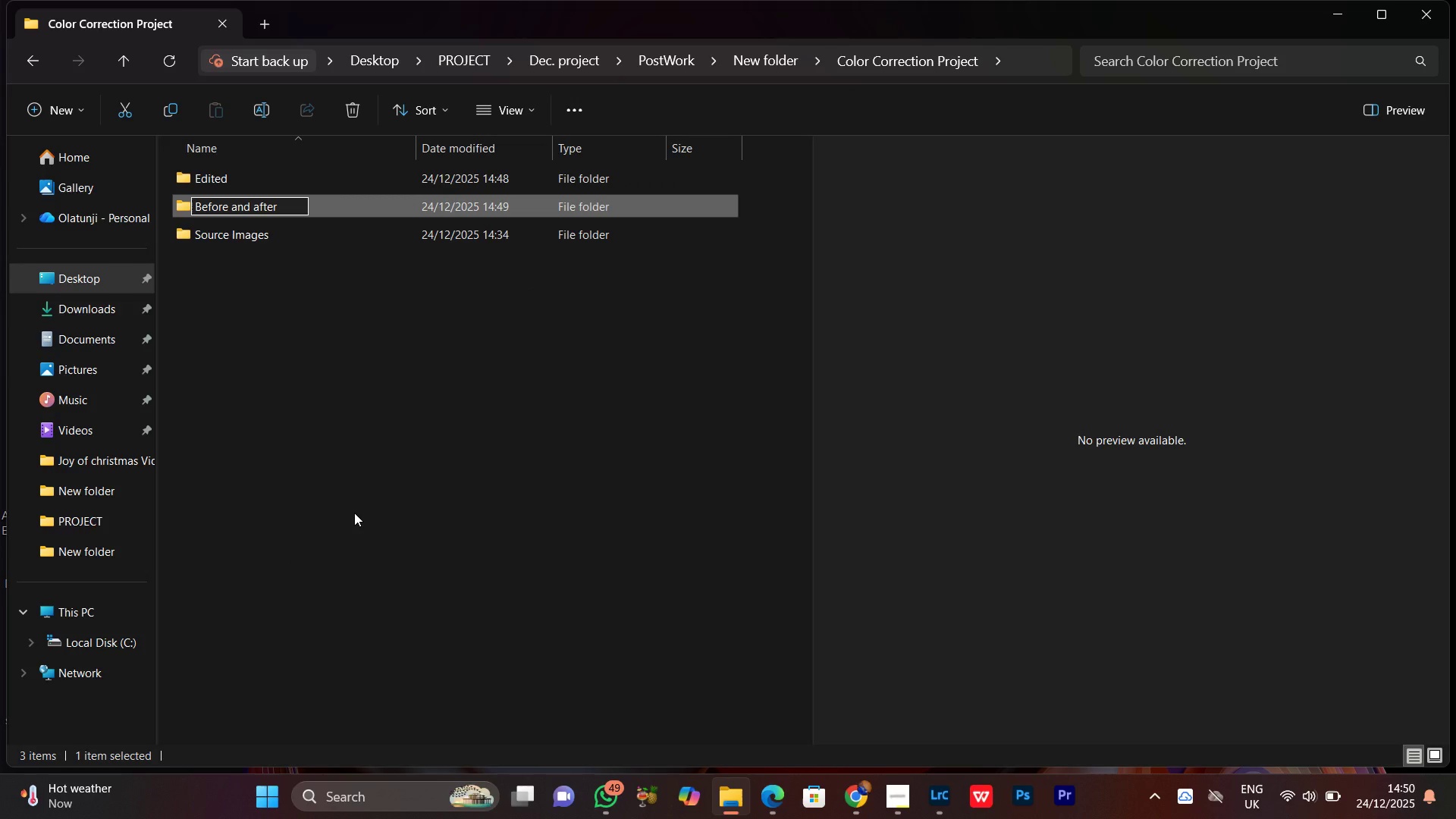 
key(Enter)
 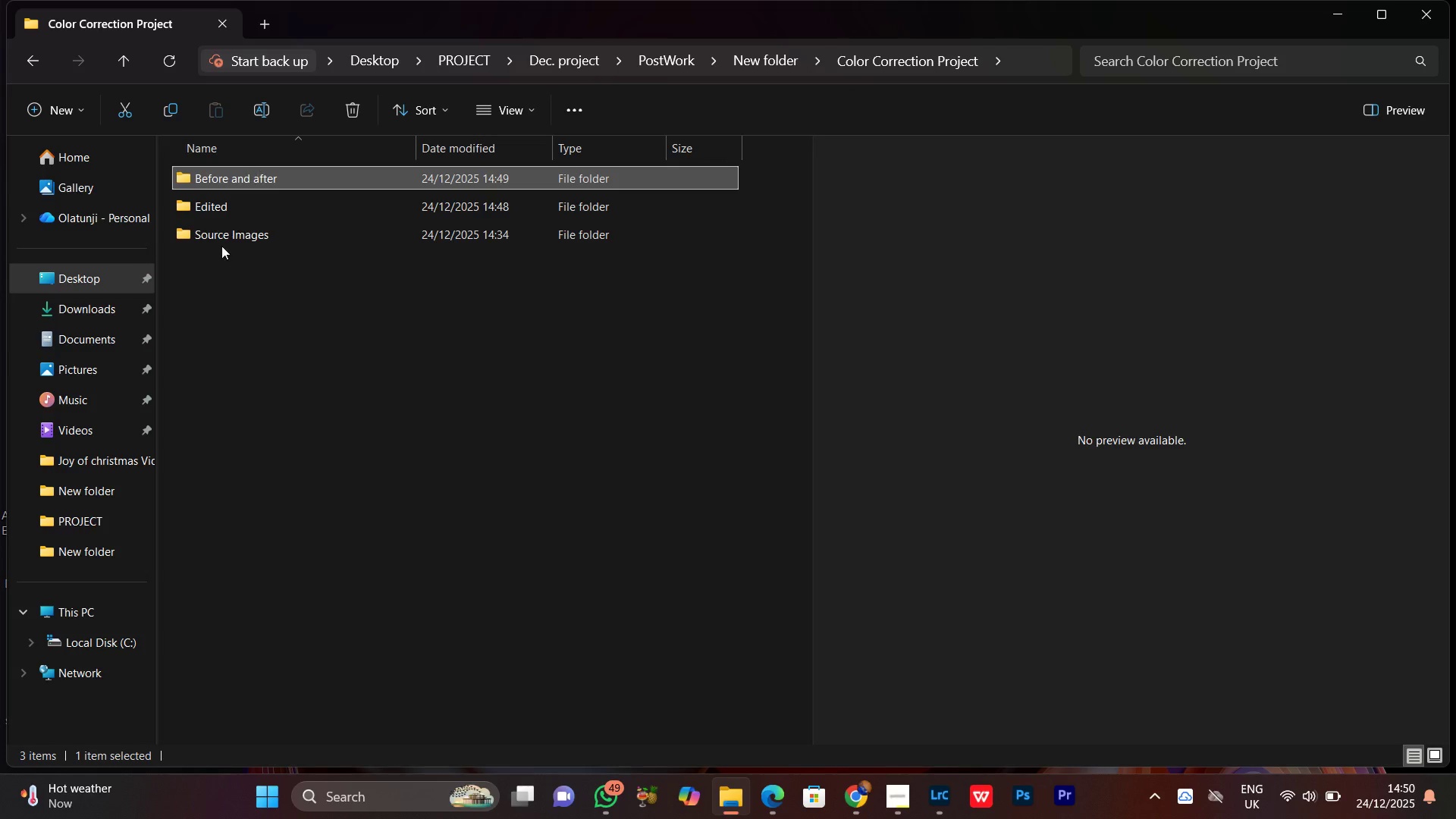 
double_click([231, 211])
 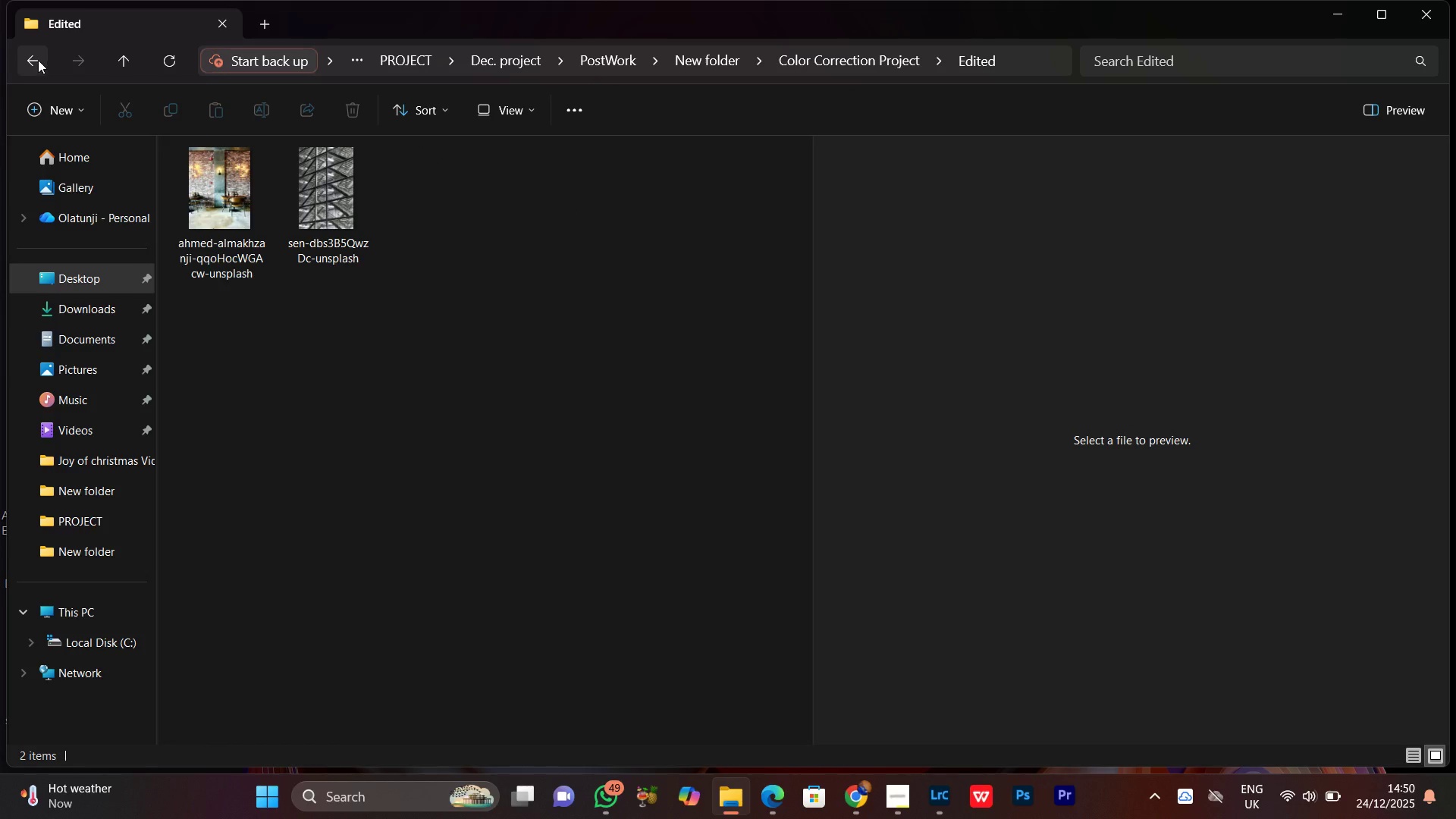 
left_click([37, 58])
 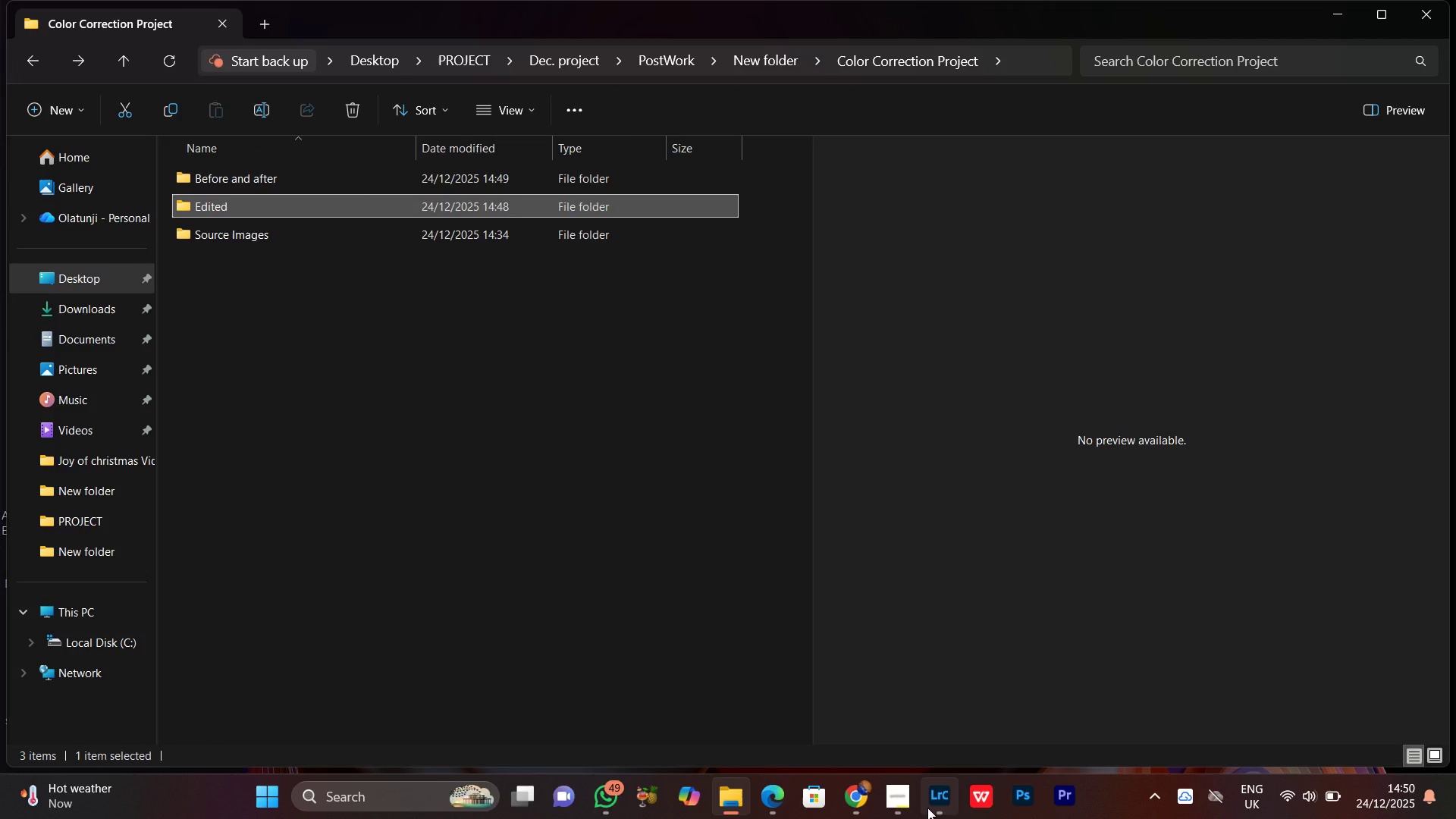 
left_click([927, 808])
 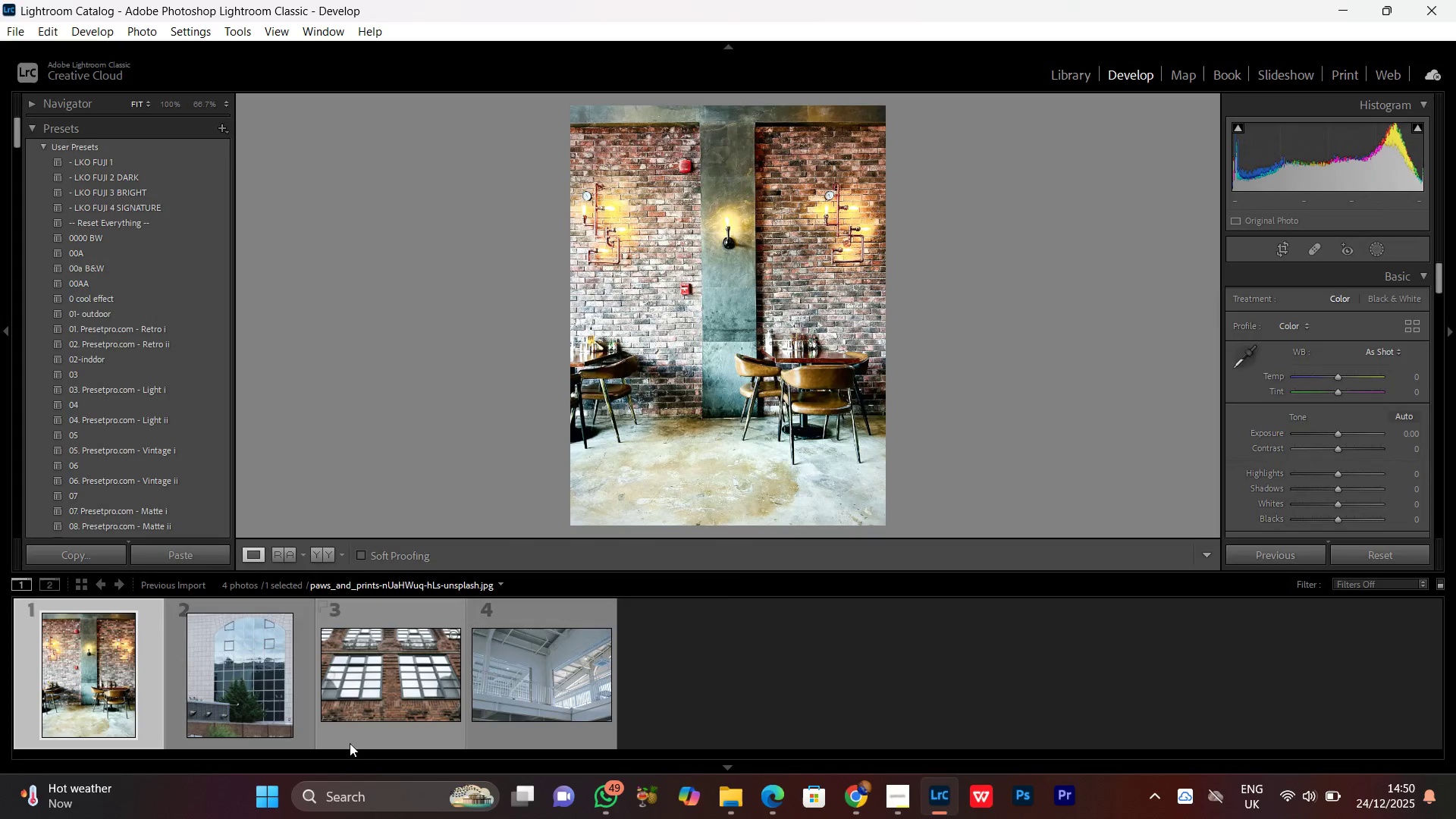 
left_click([236, 670])
 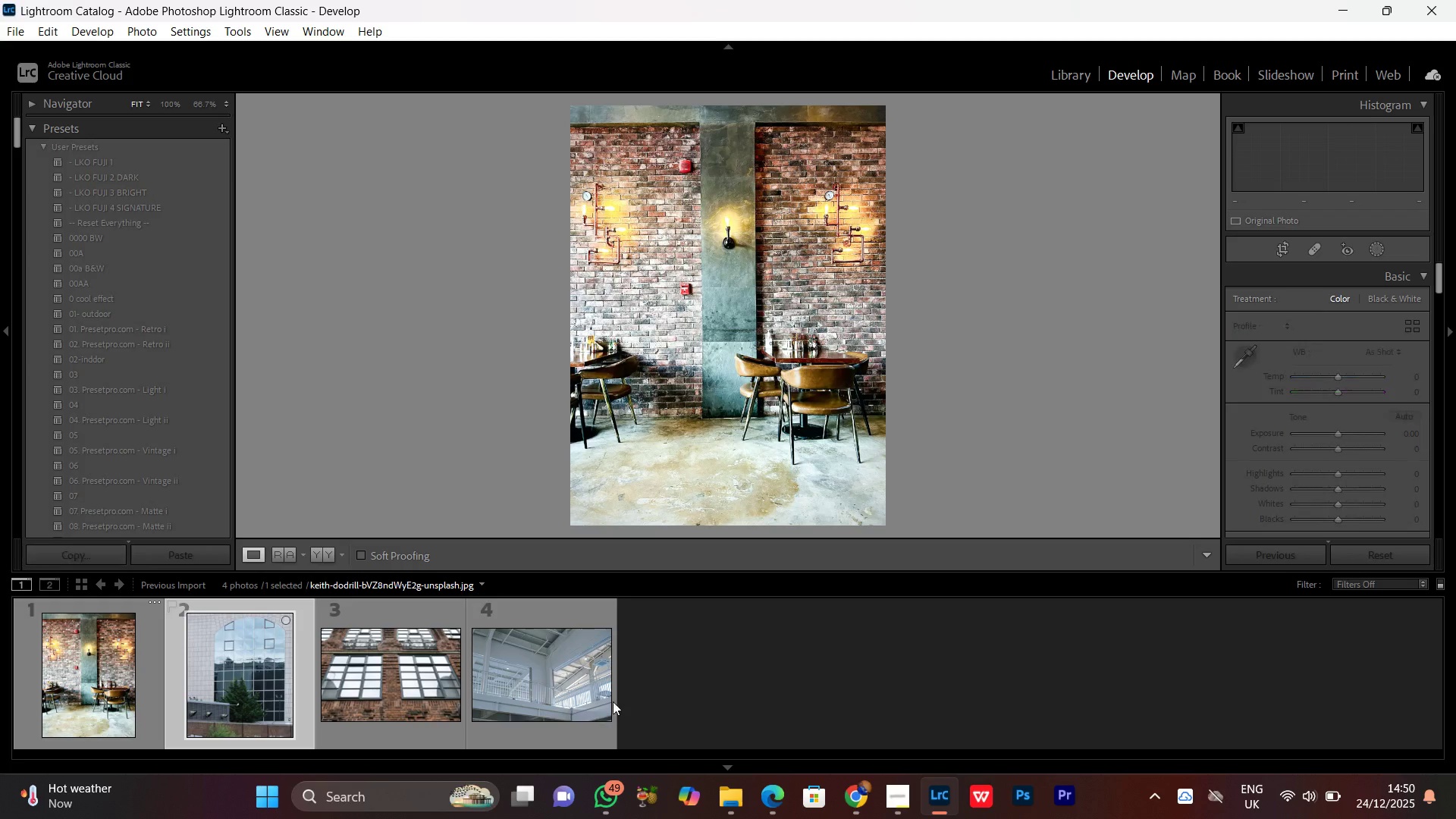 
hold_key(key=ShiftLeft, duration=1.0)
left_click([552, 659])
 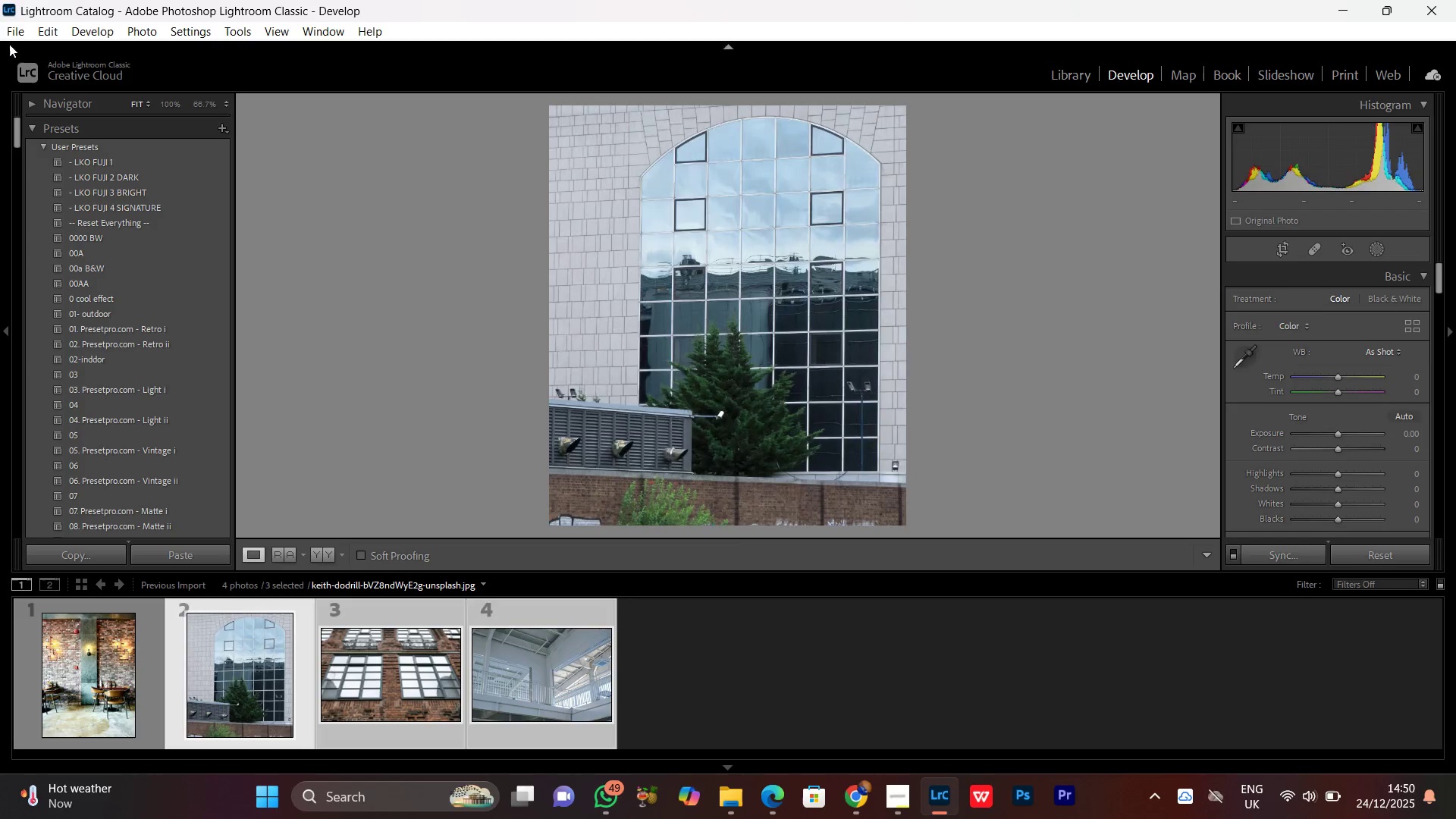 
left_click([24, 23])
 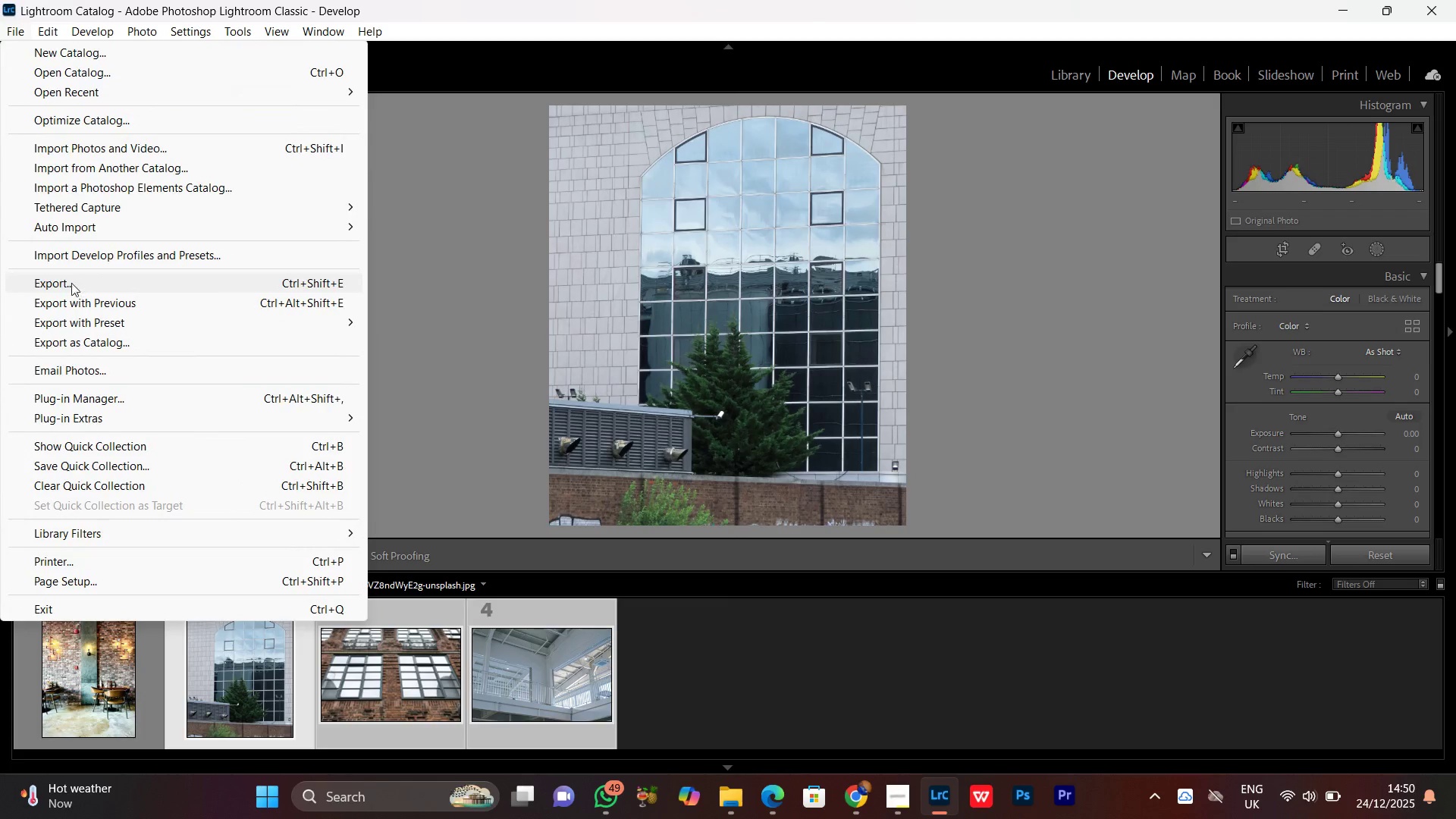 
left_click([70, 283])
 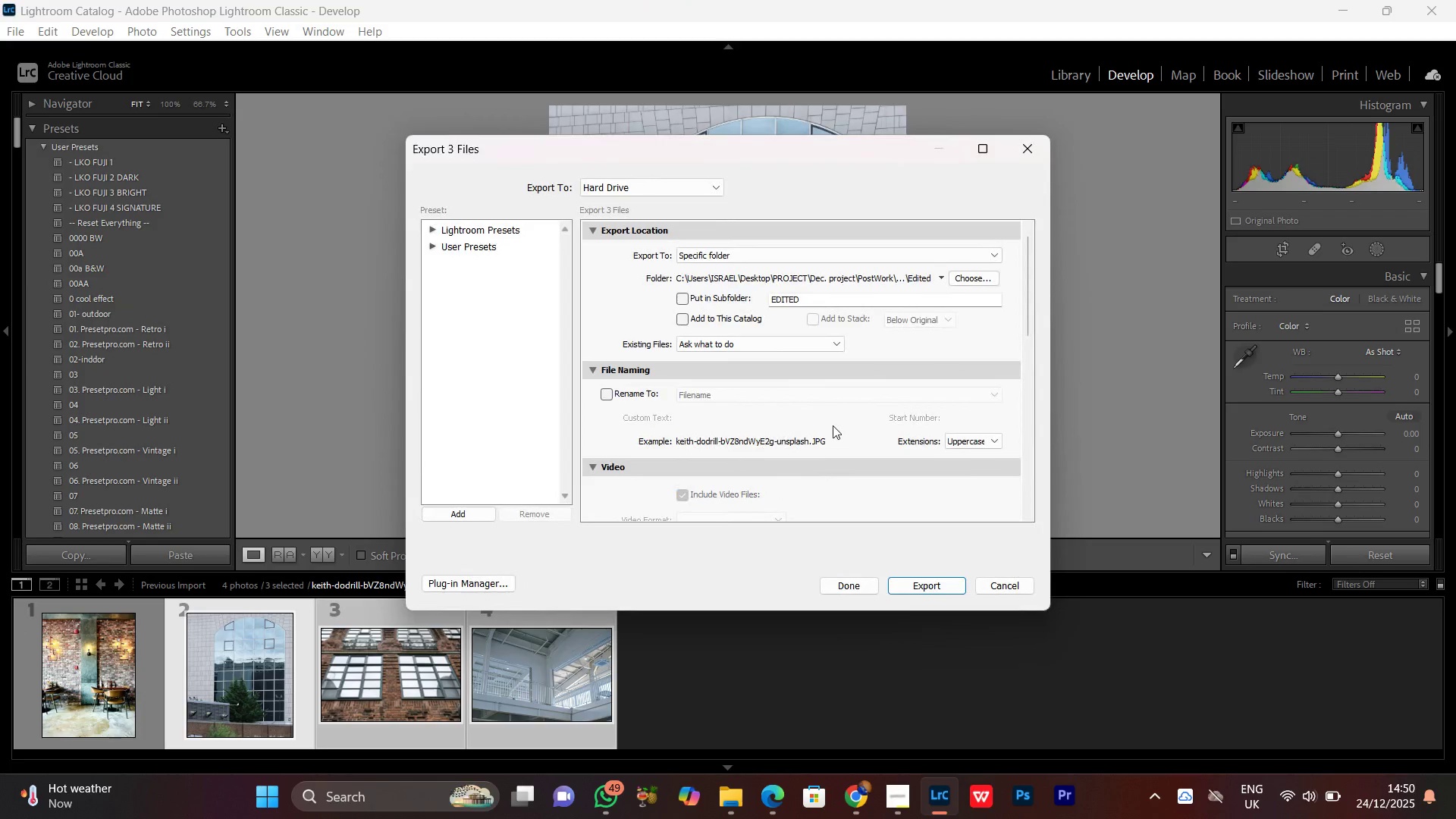 
scroll: coordinate [832, 422], scroll_direction: down, amount: 7.0
 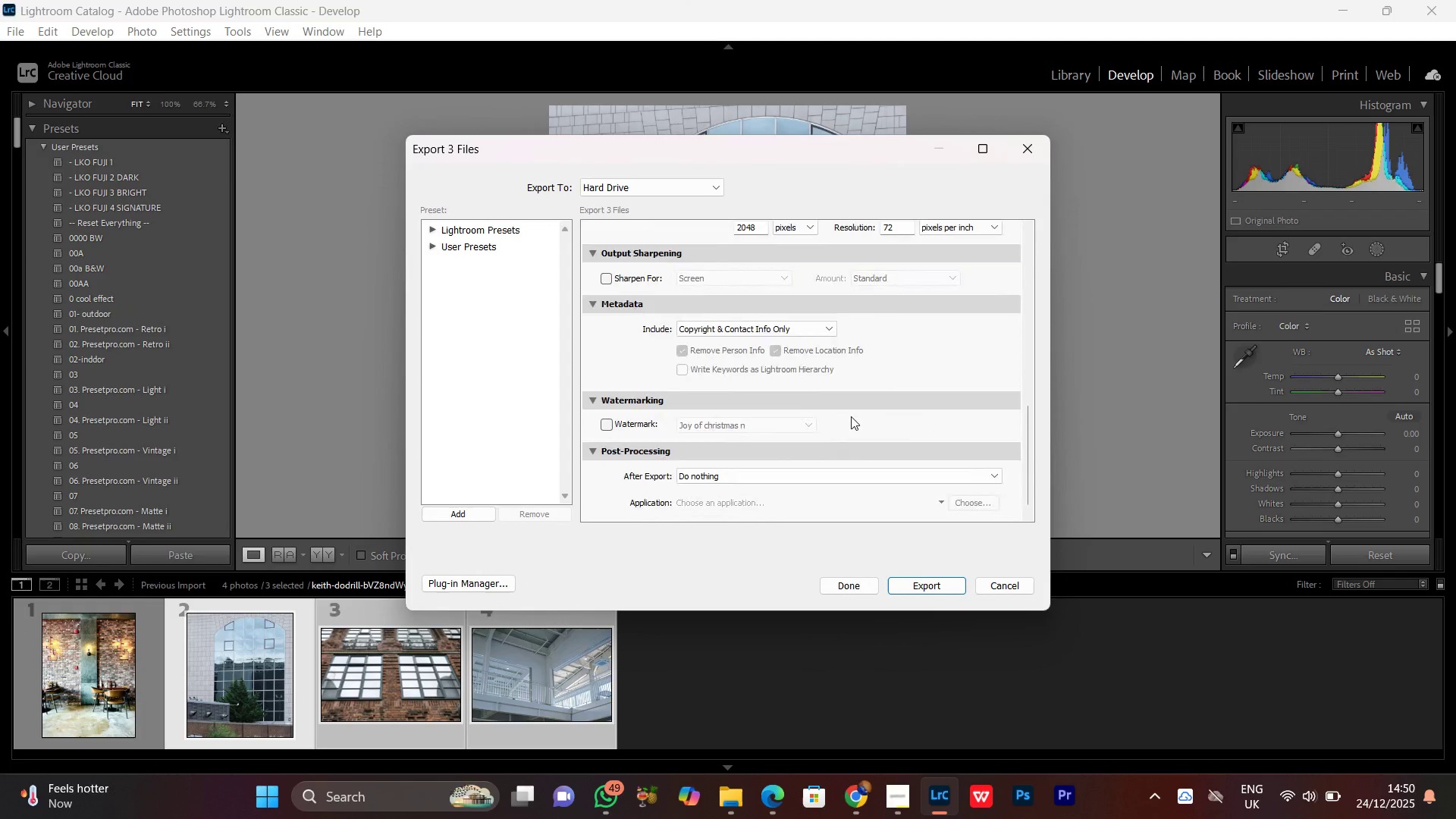 
scroll: coordinate [852, 415], scroll_direction: up, amount: 6.0
 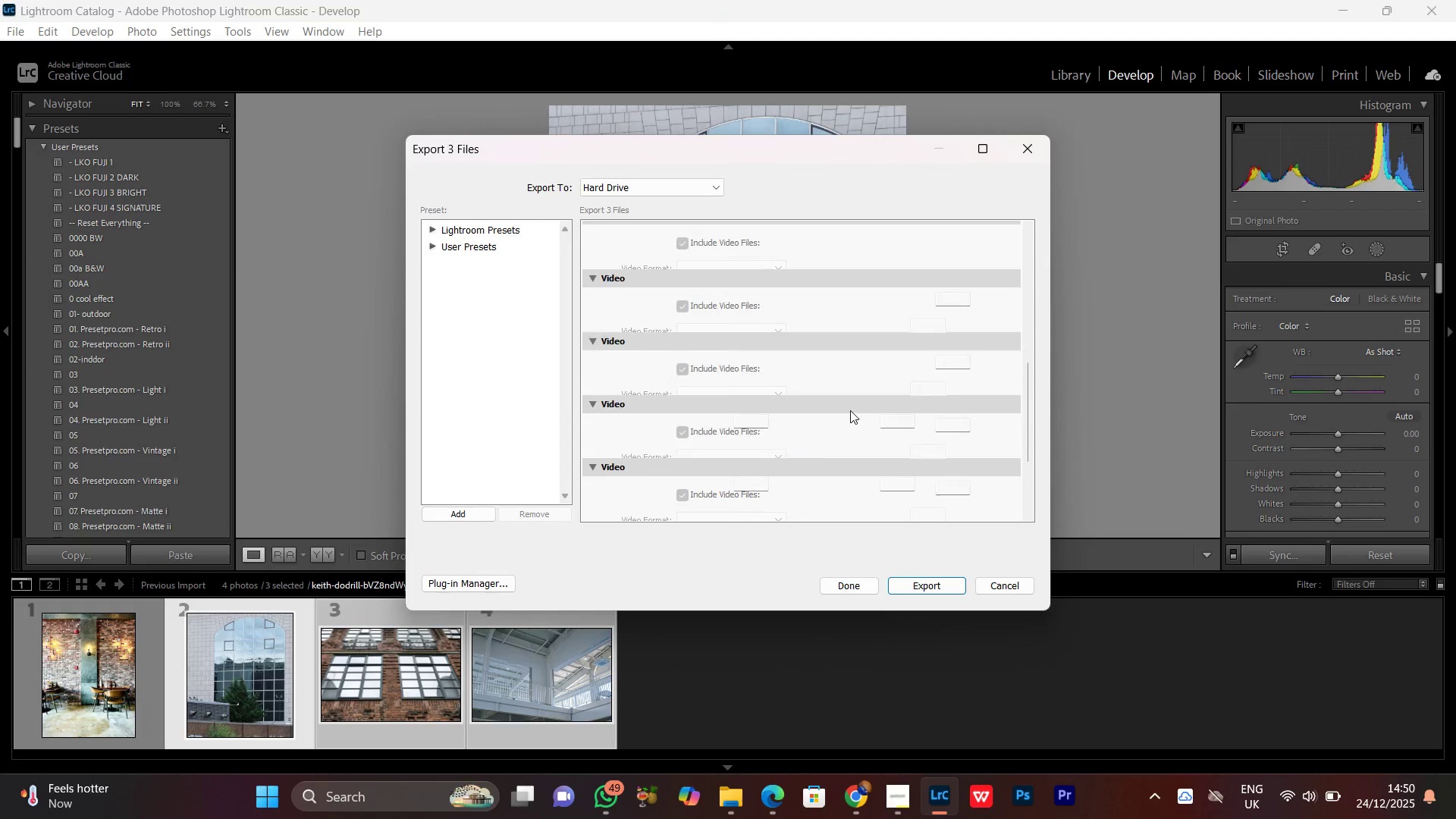 
scroll: coordinate [850, 410], scroll_direction: down, amount: 6.0
 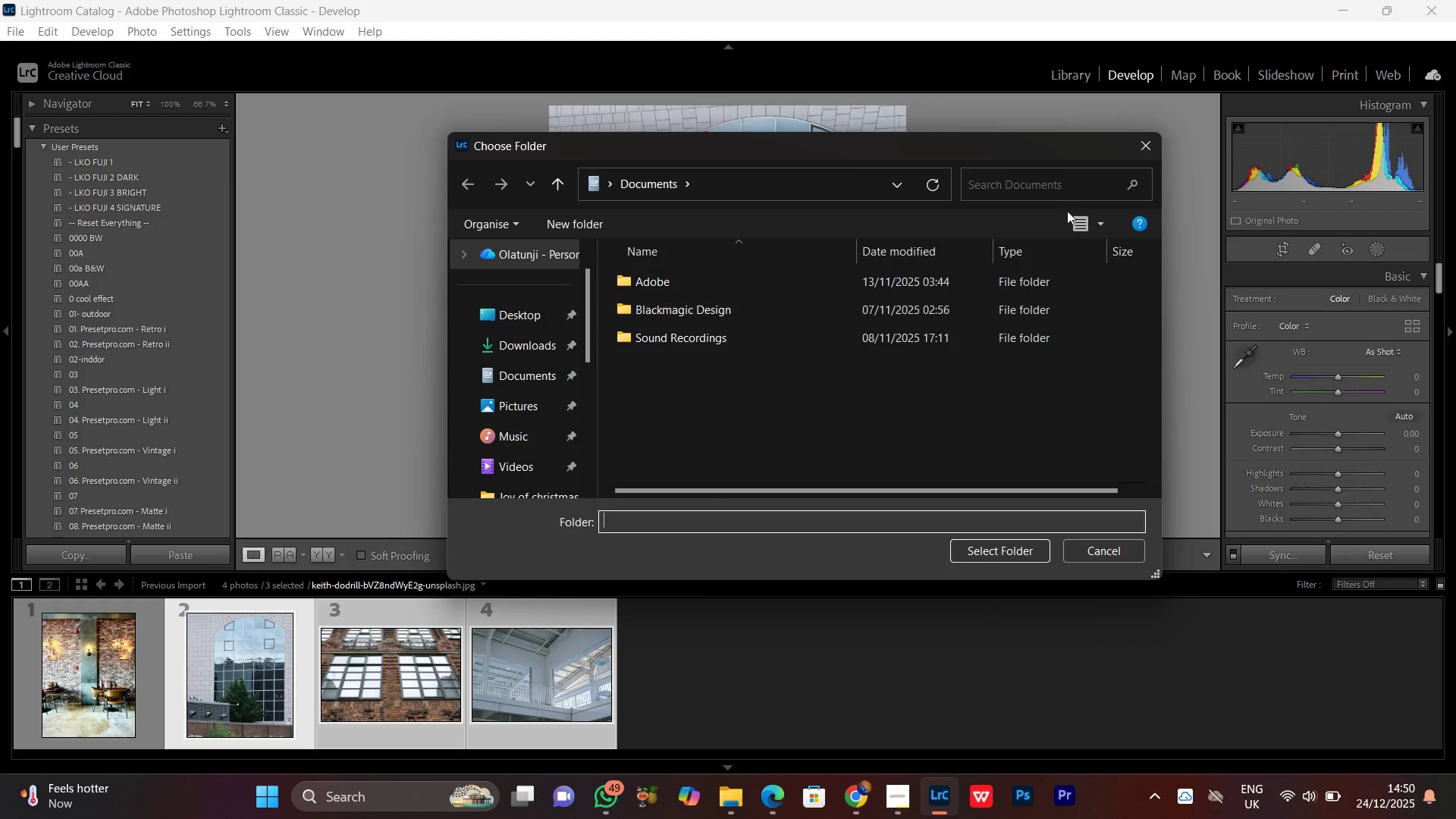 
left_click([1142, 149])
 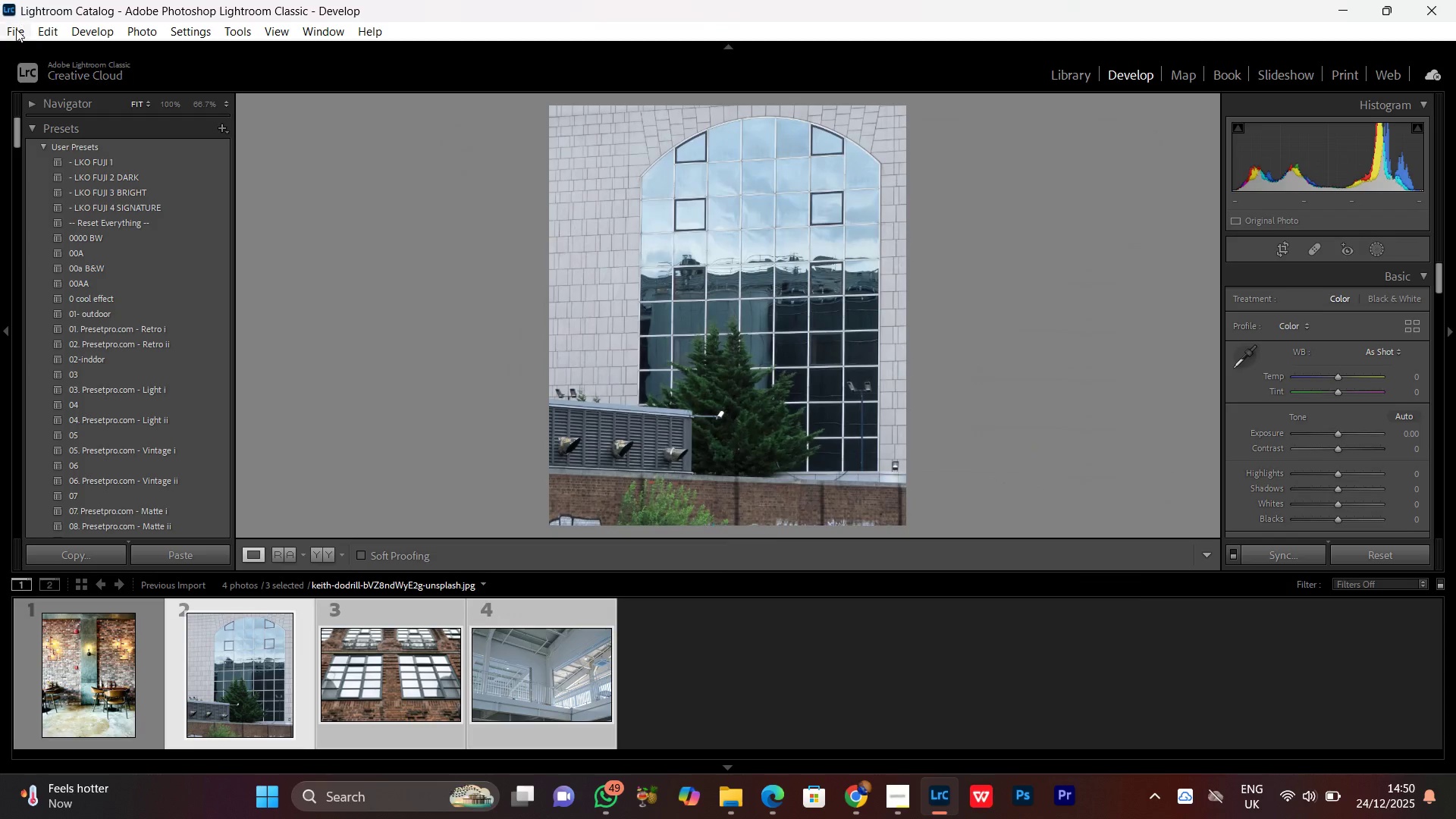 
left_click([16, 29])
 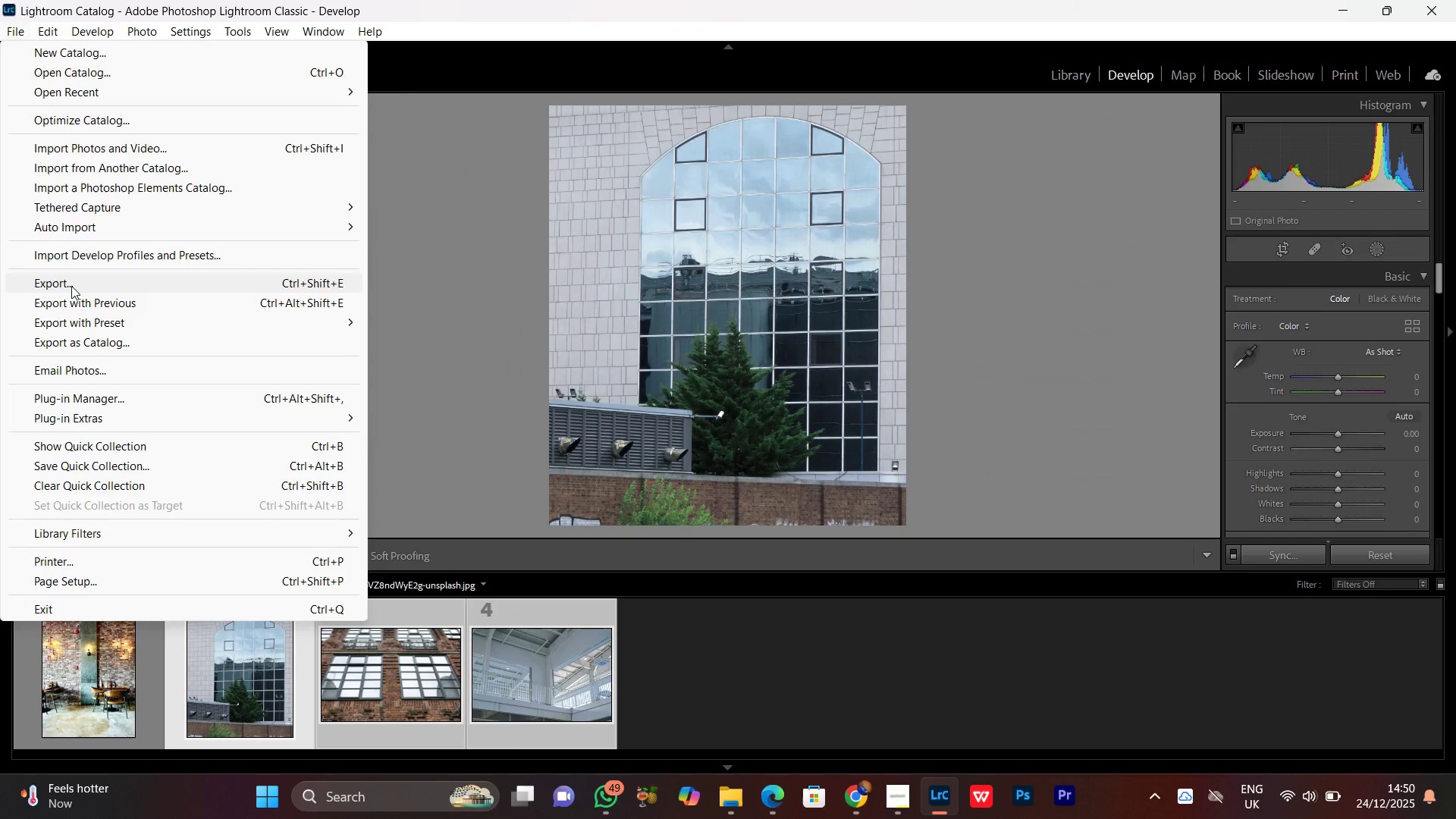 
left_click([71, 286])
 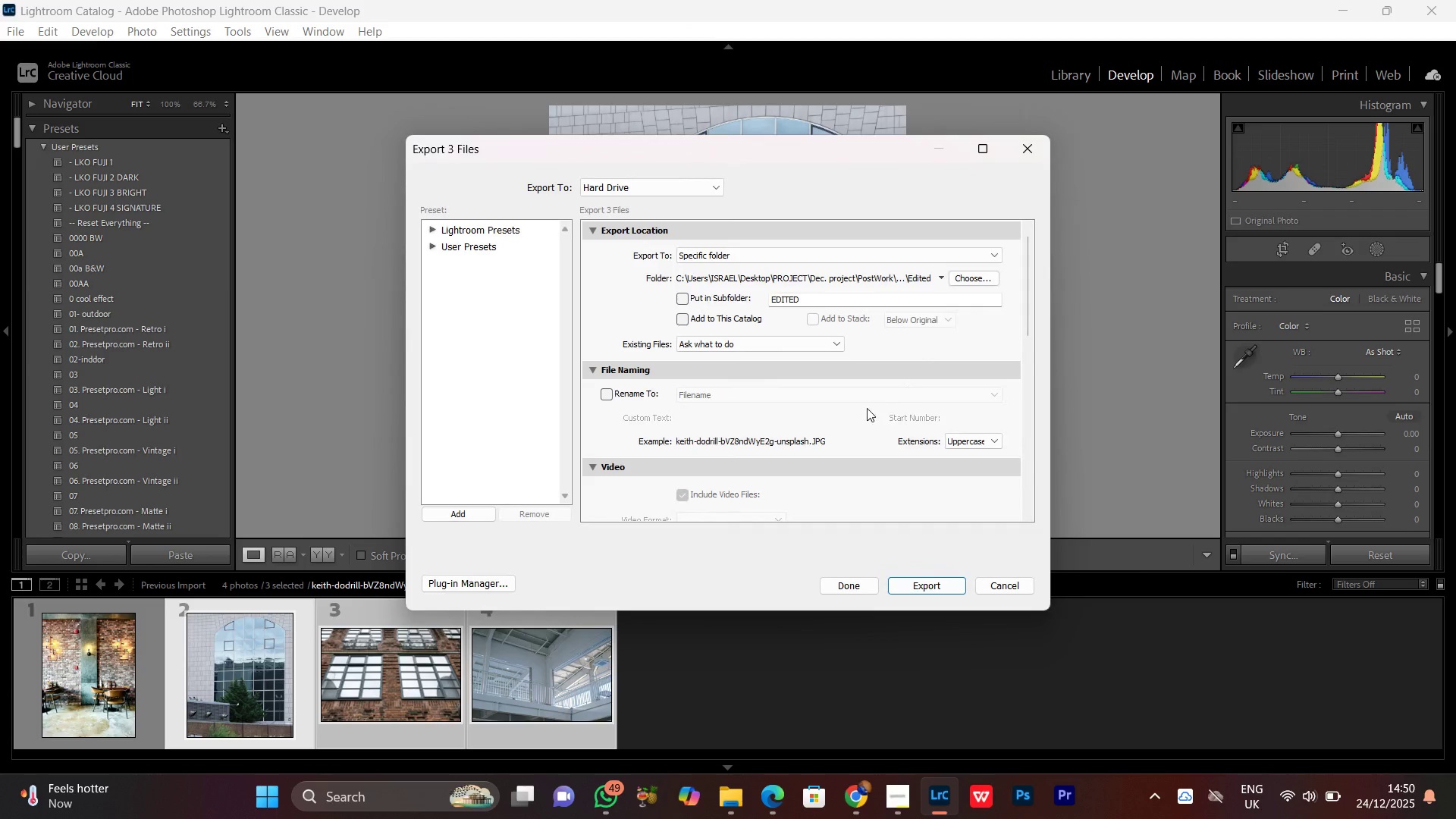 
scroll: coordinate [817, 396], scroll_direction: down, amount: 5.0
 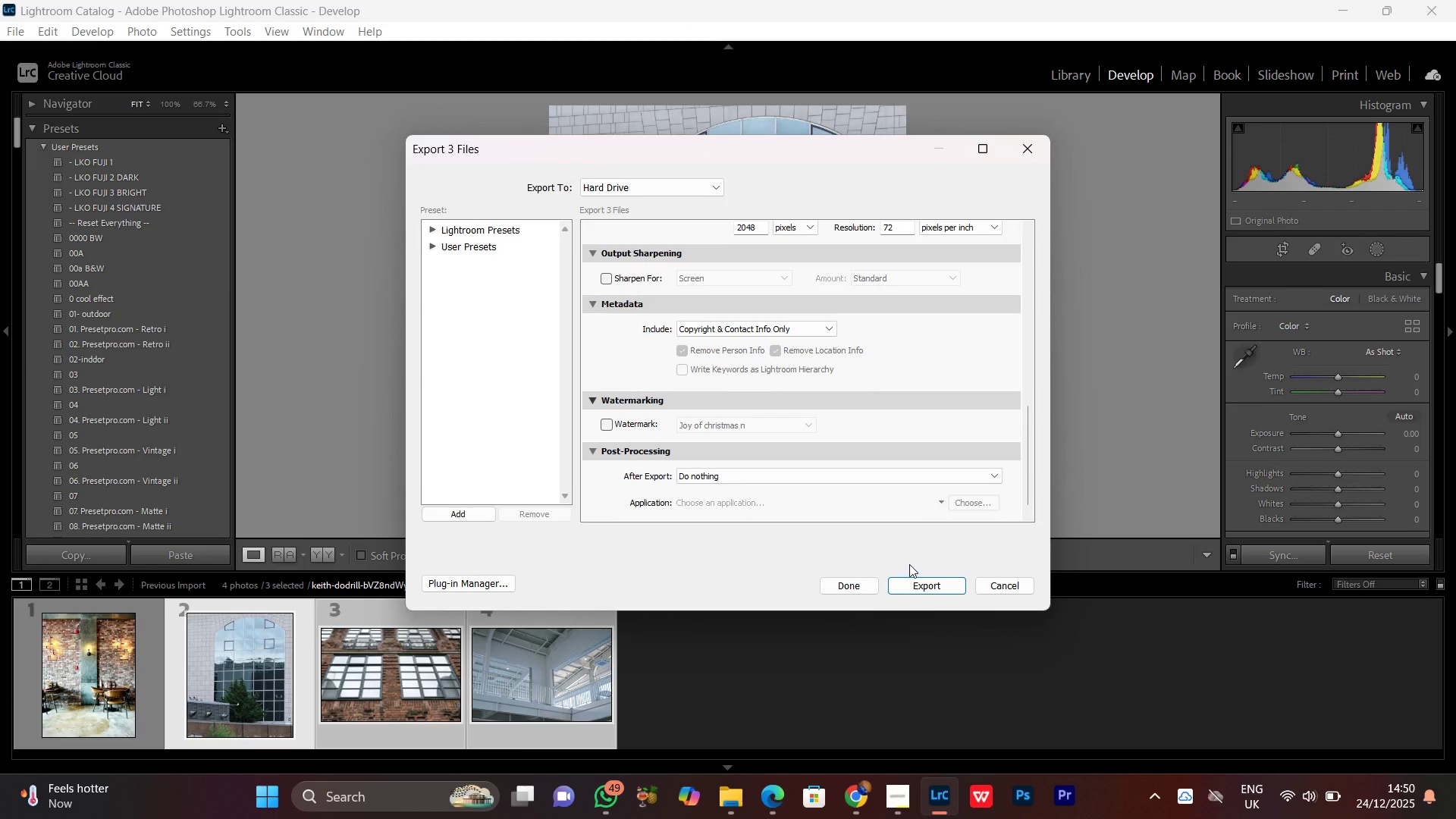 
scroll: coordinate [868, 375], scroll_direction: up, amount: 6.0
 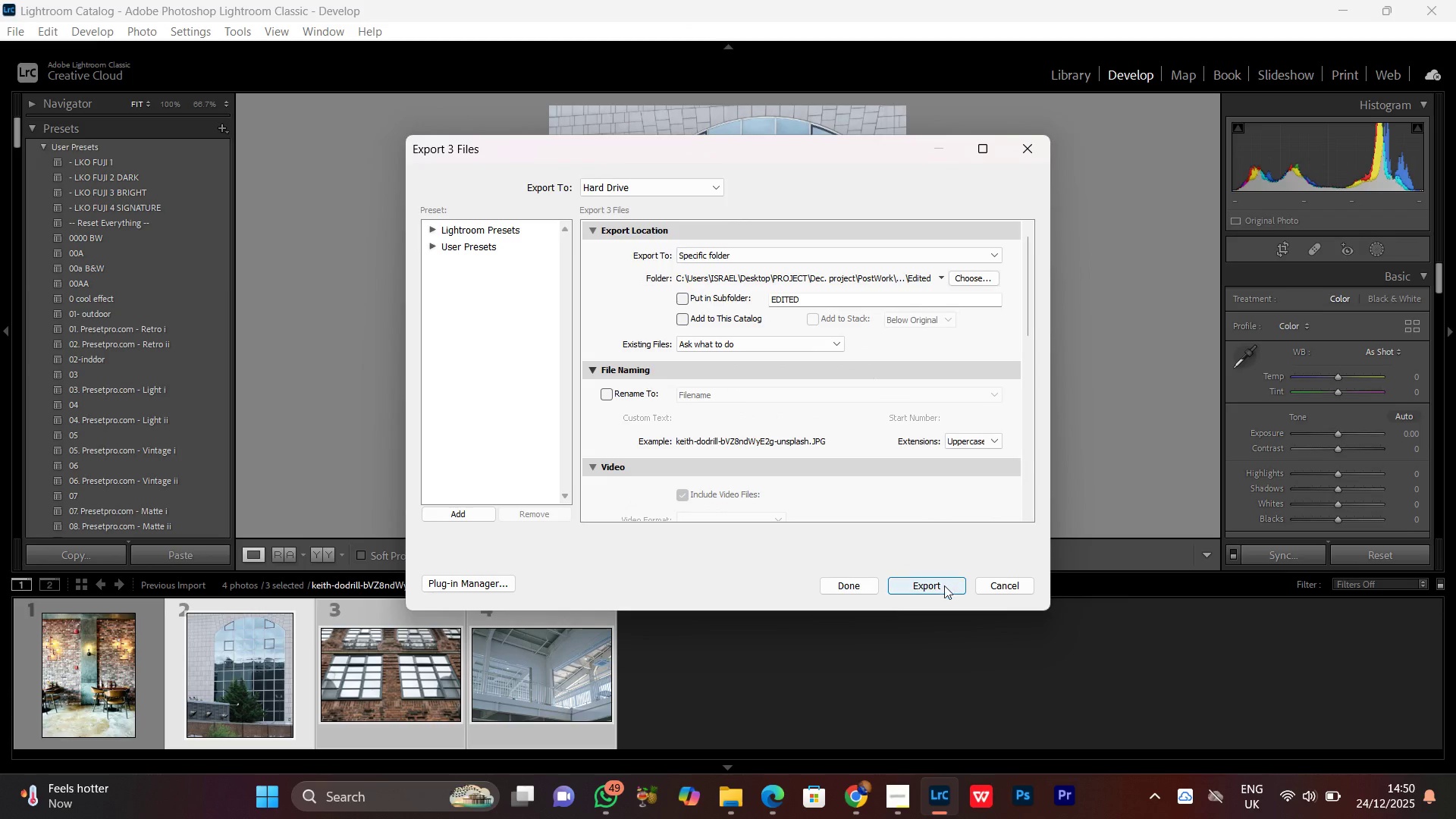 
left_click([943, 586])
 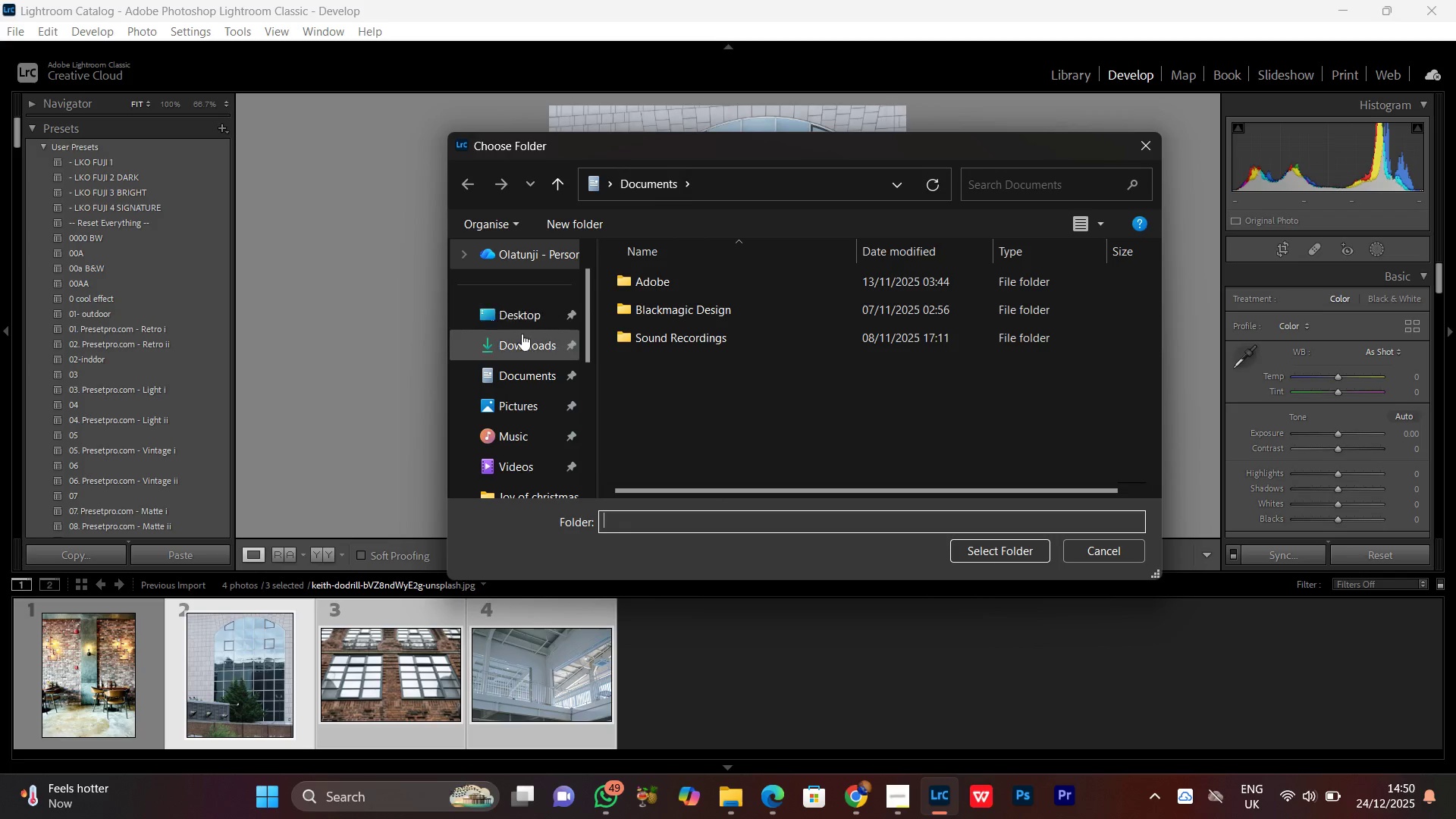 
left_click([507, 319])
 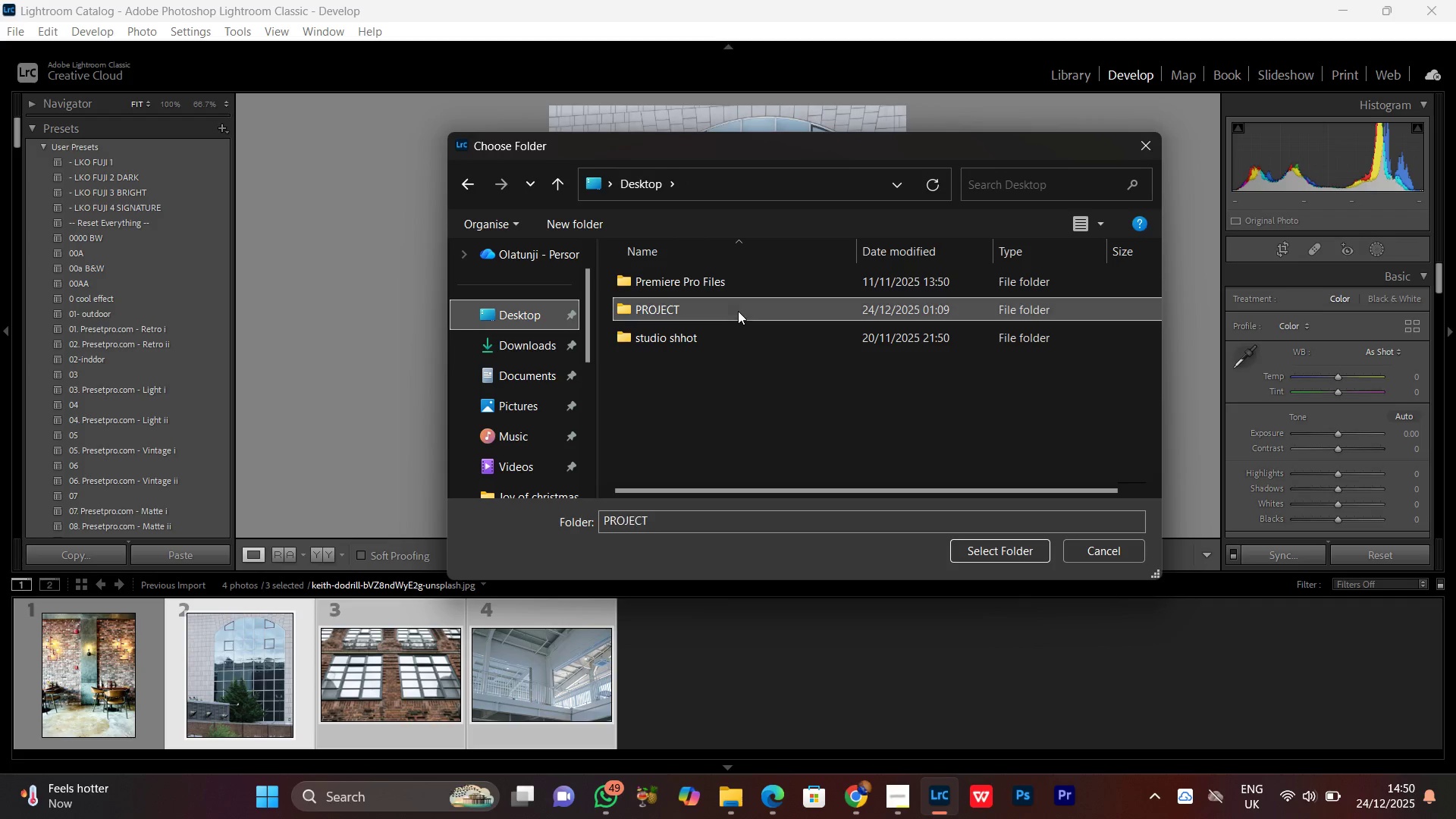 
double_click([738, 311])
 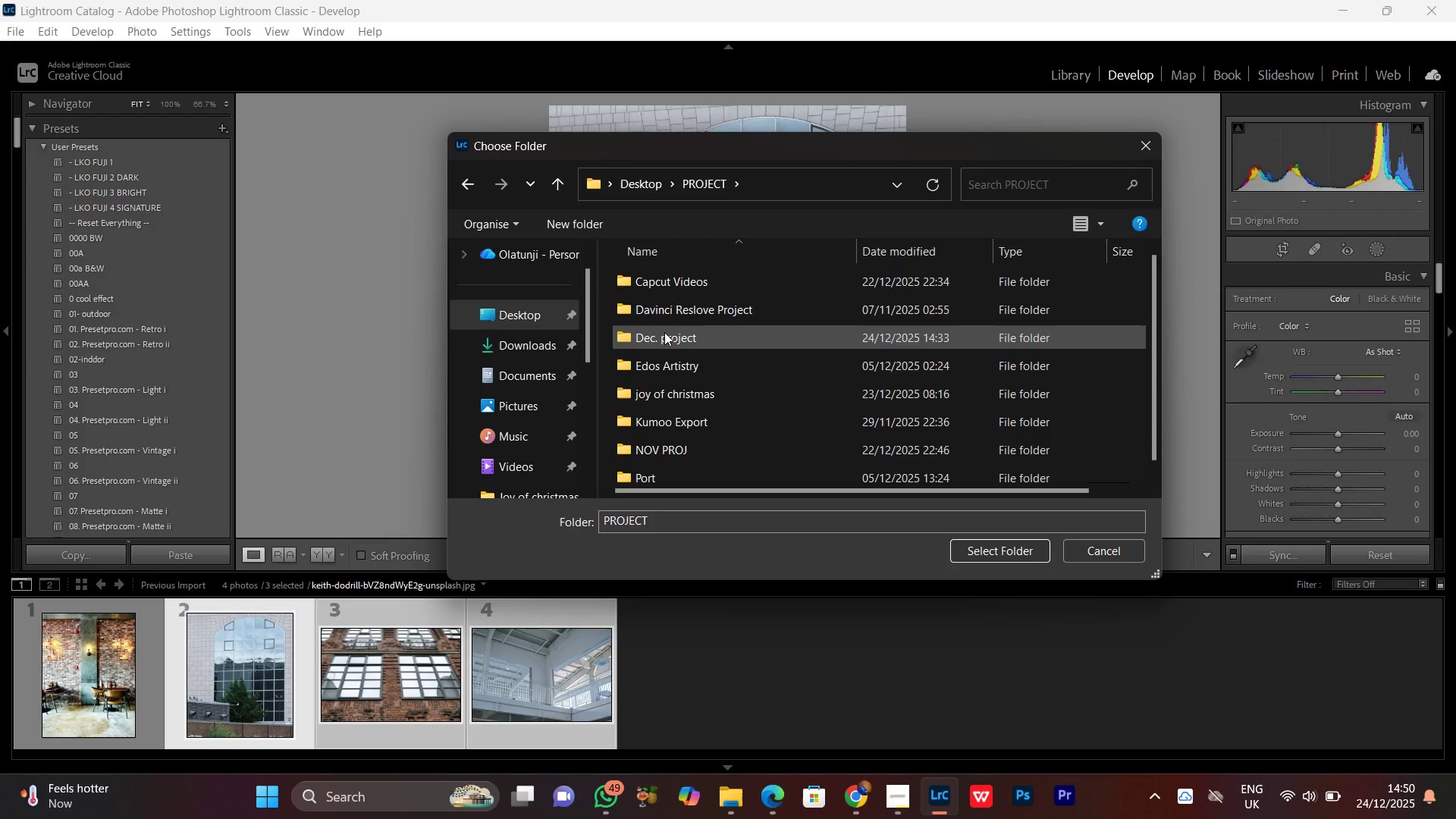 
double_click([664, 335])
 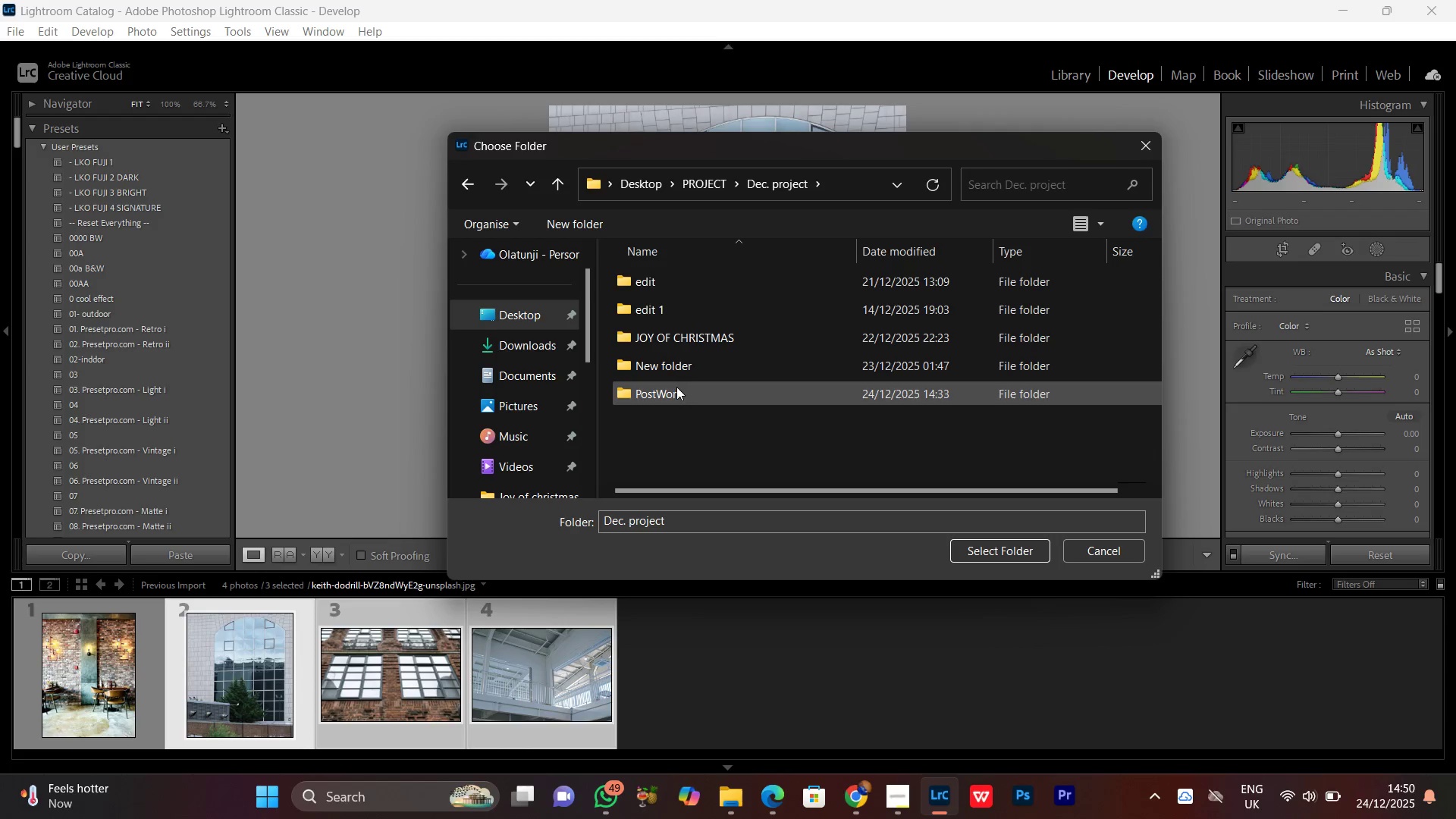 
double_click([676, 387])
 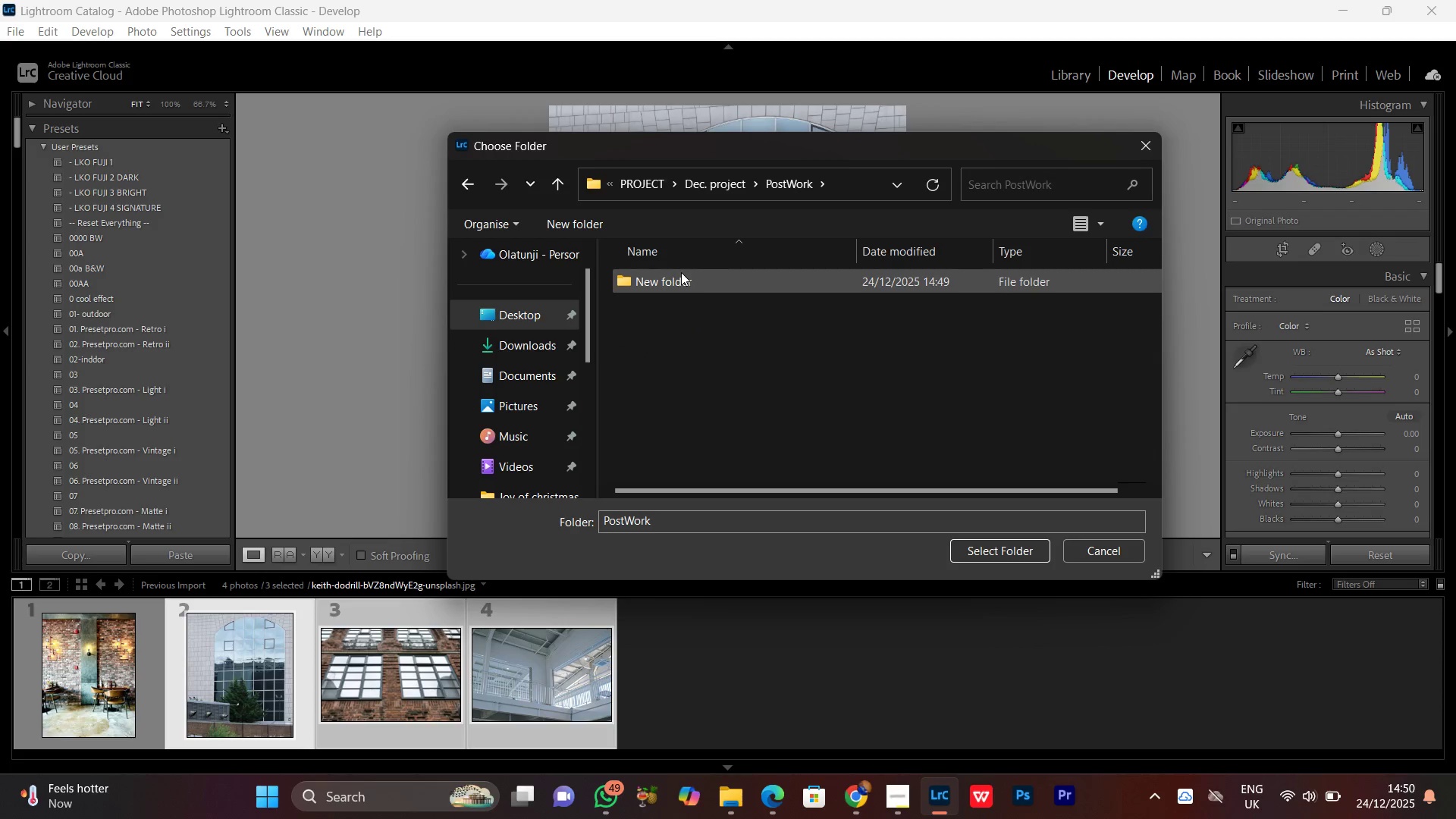 
double_click([681, 272])
 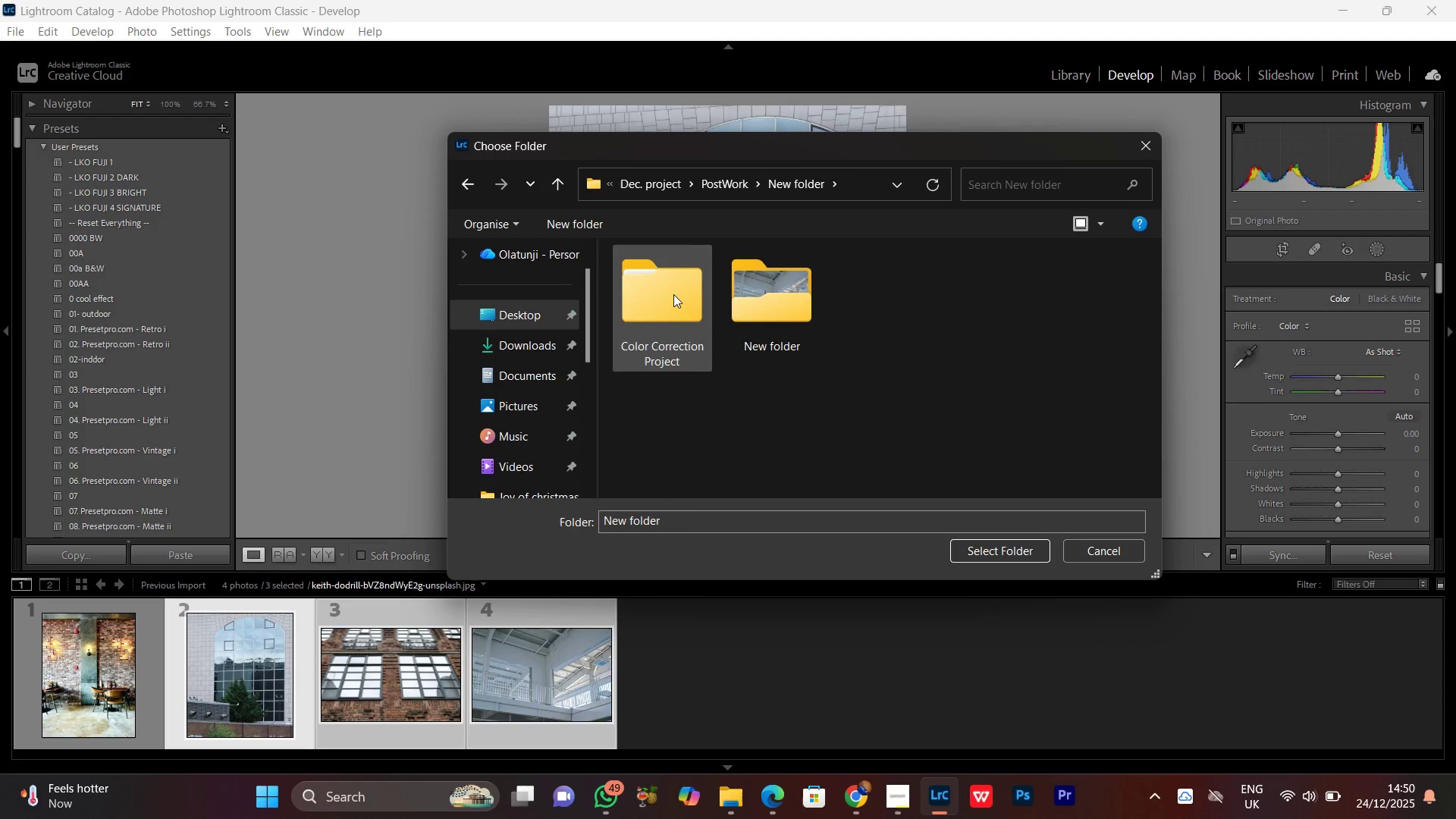 
double_click([673, 294])
 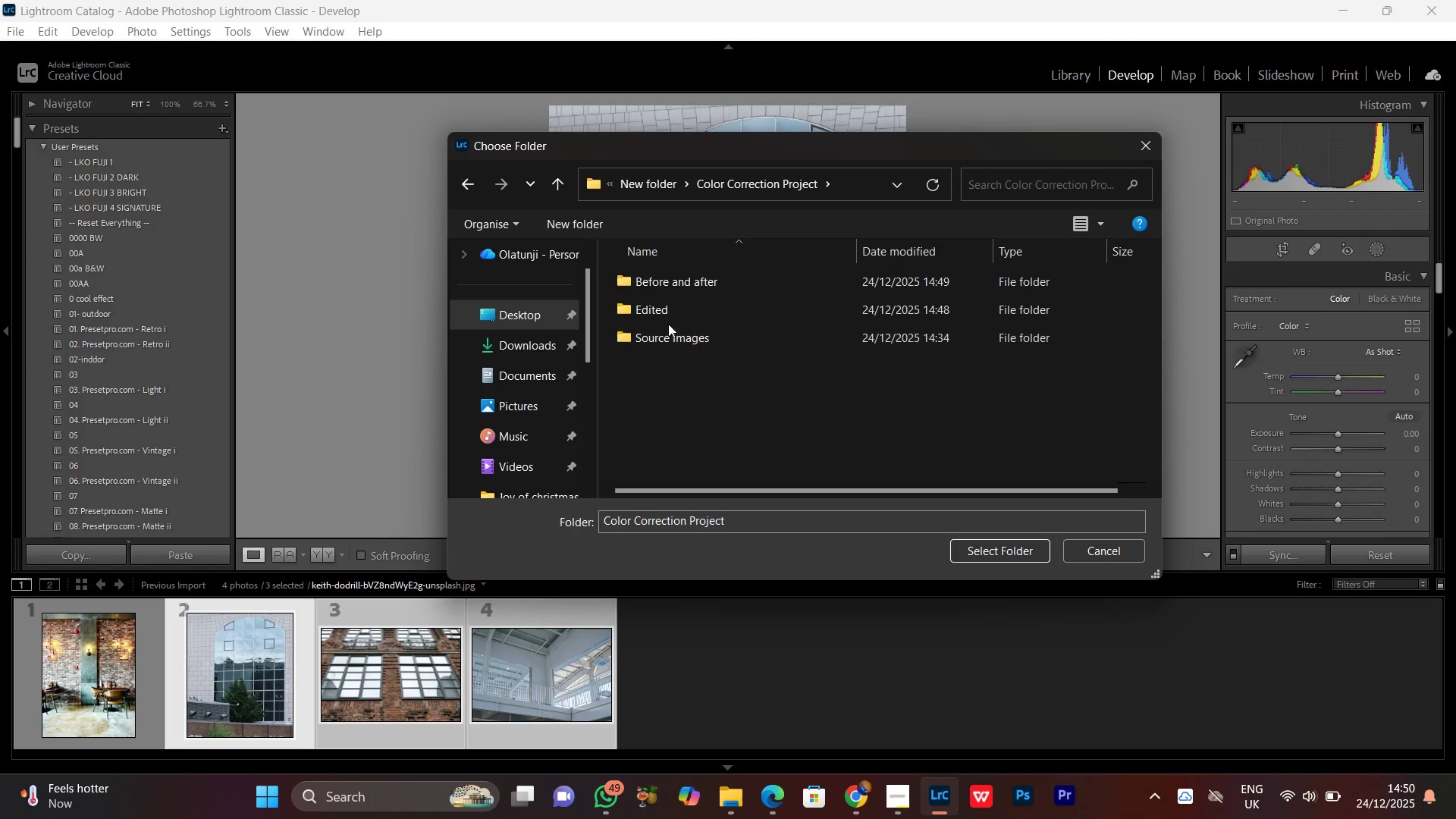 
double_click([652, 303])
 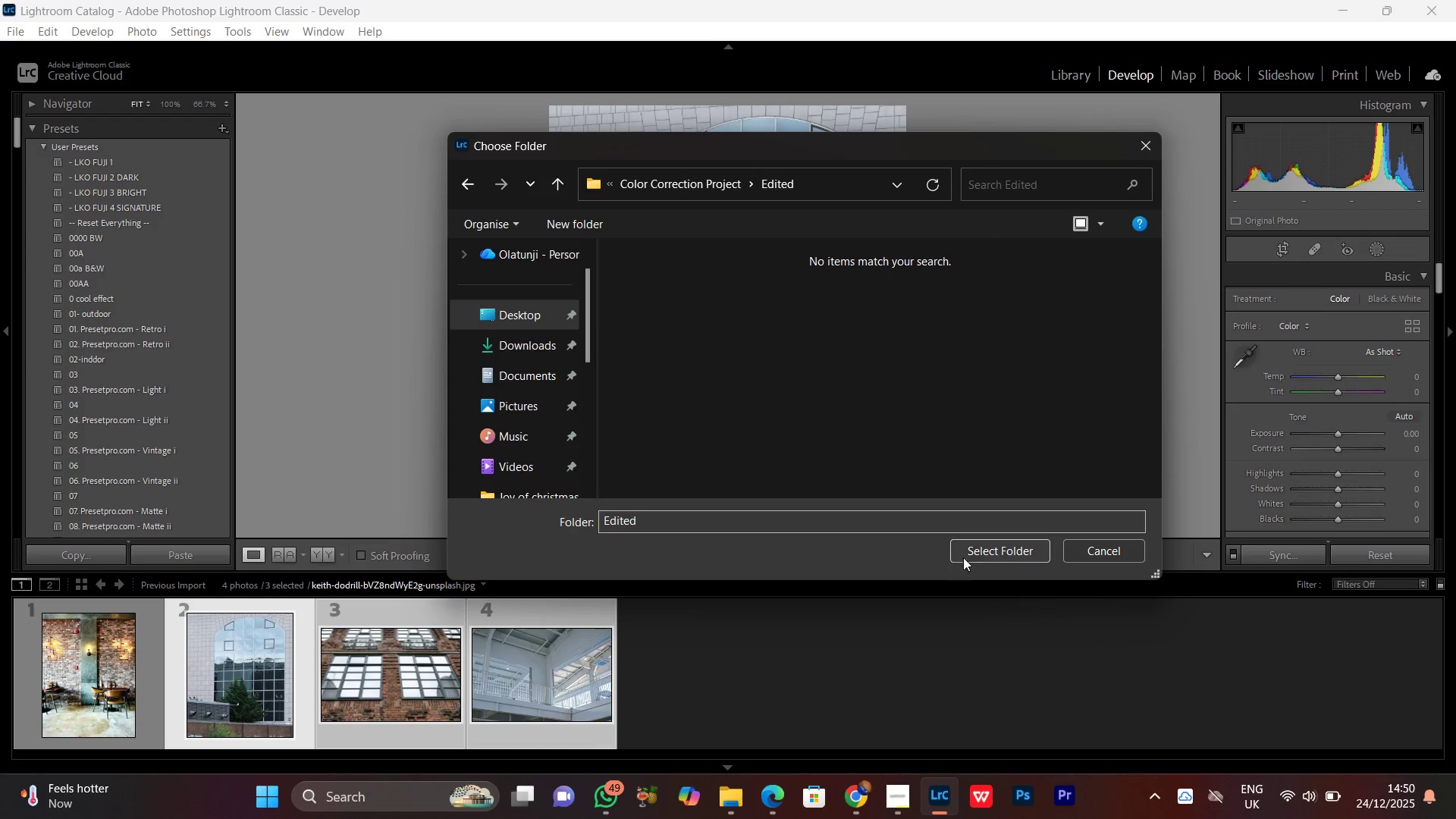 
left_click([982, 552])
 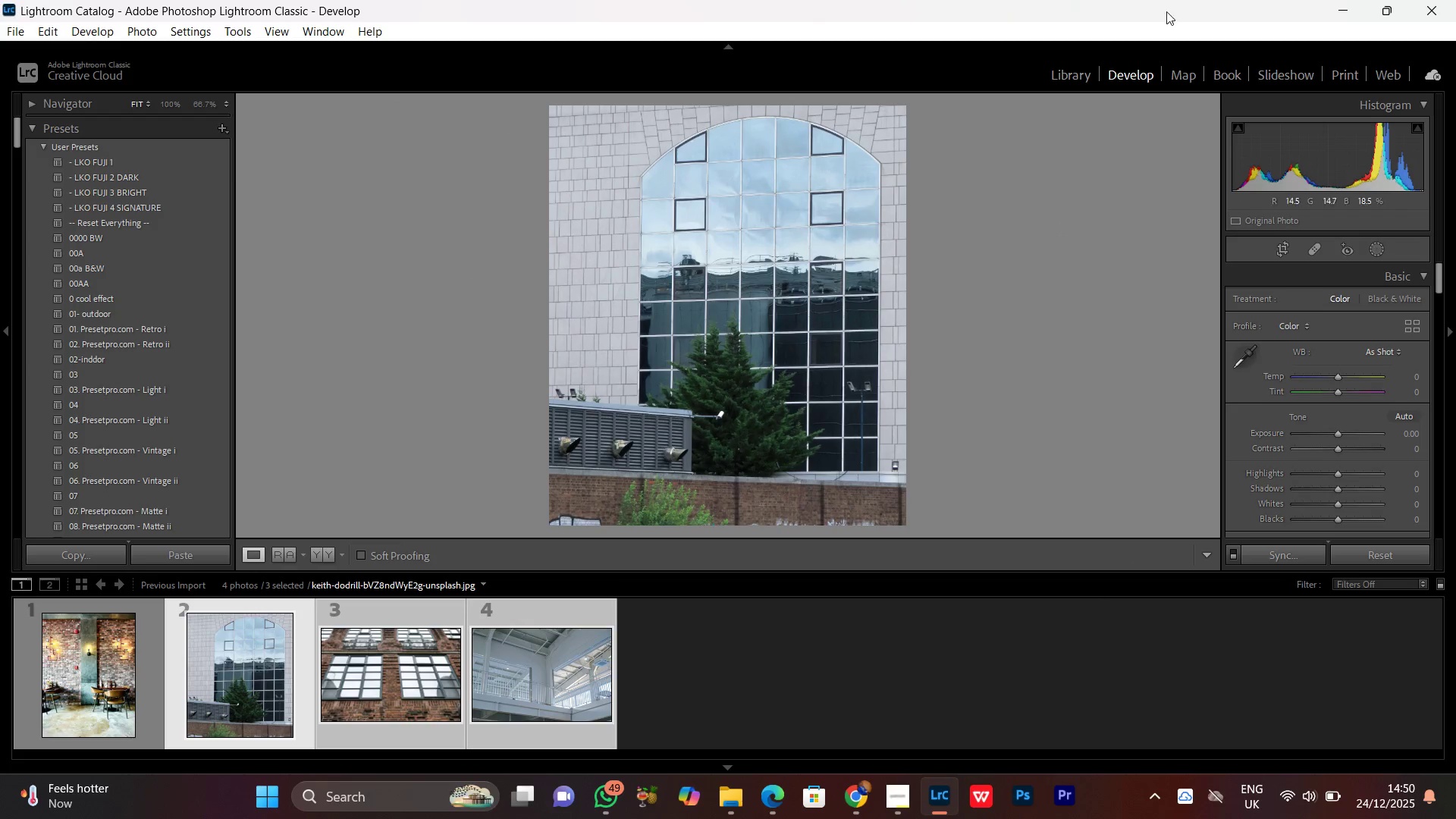 
wait(8.72)
 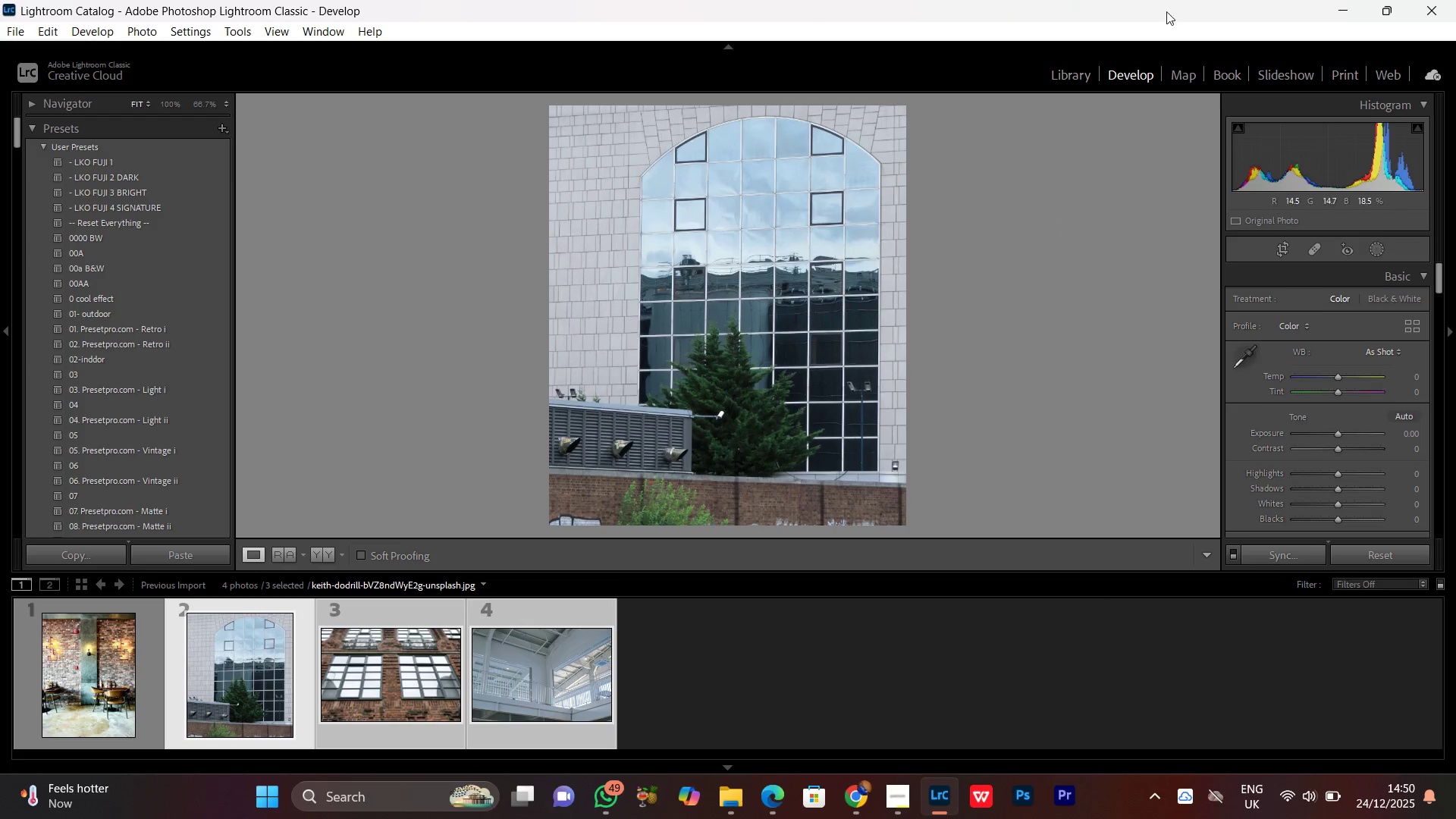 
left_click([324, 378])
 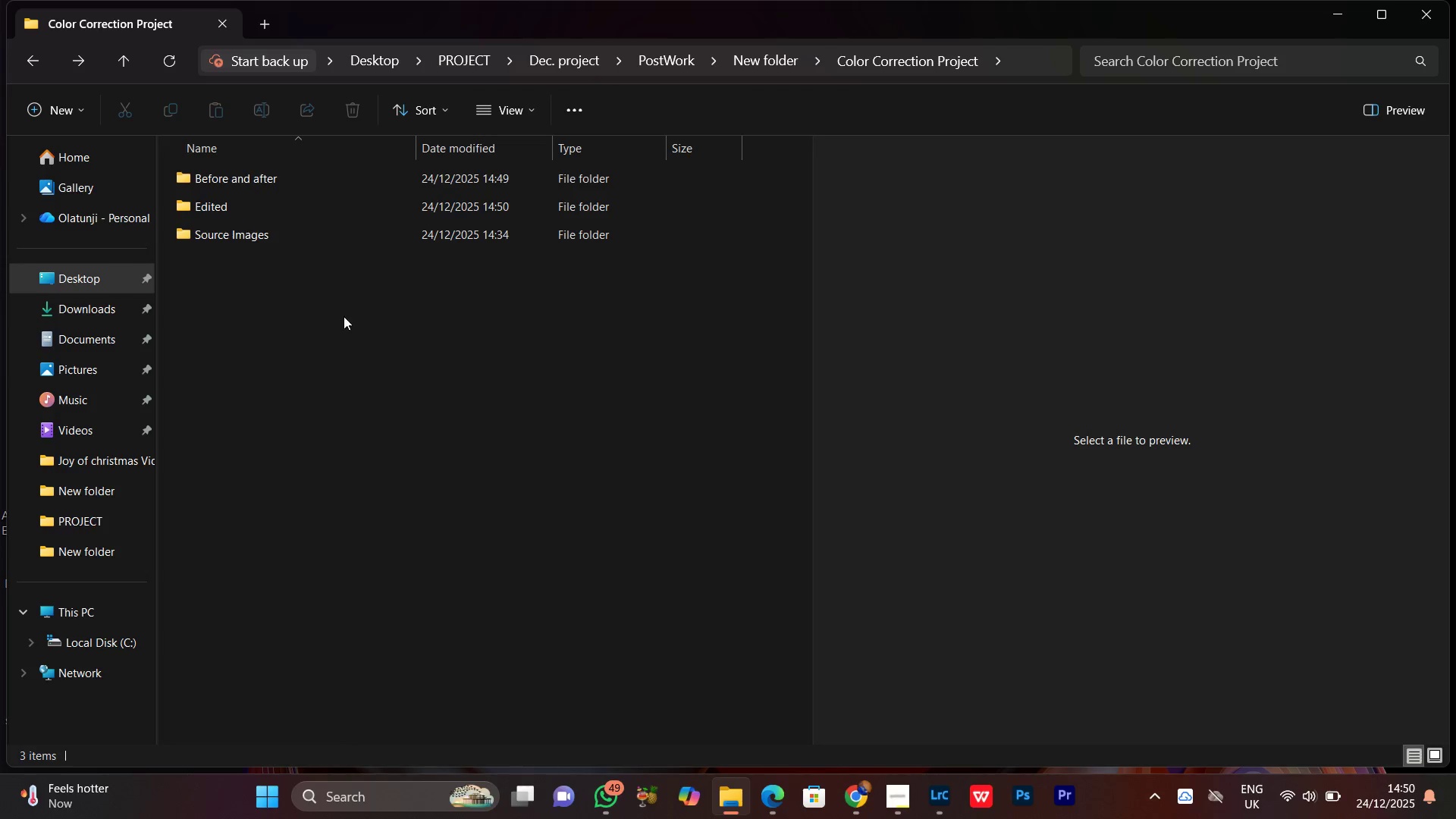 
left_click_drag(start_coordinate=[334, 327], to_coordinate=[338, 327])
 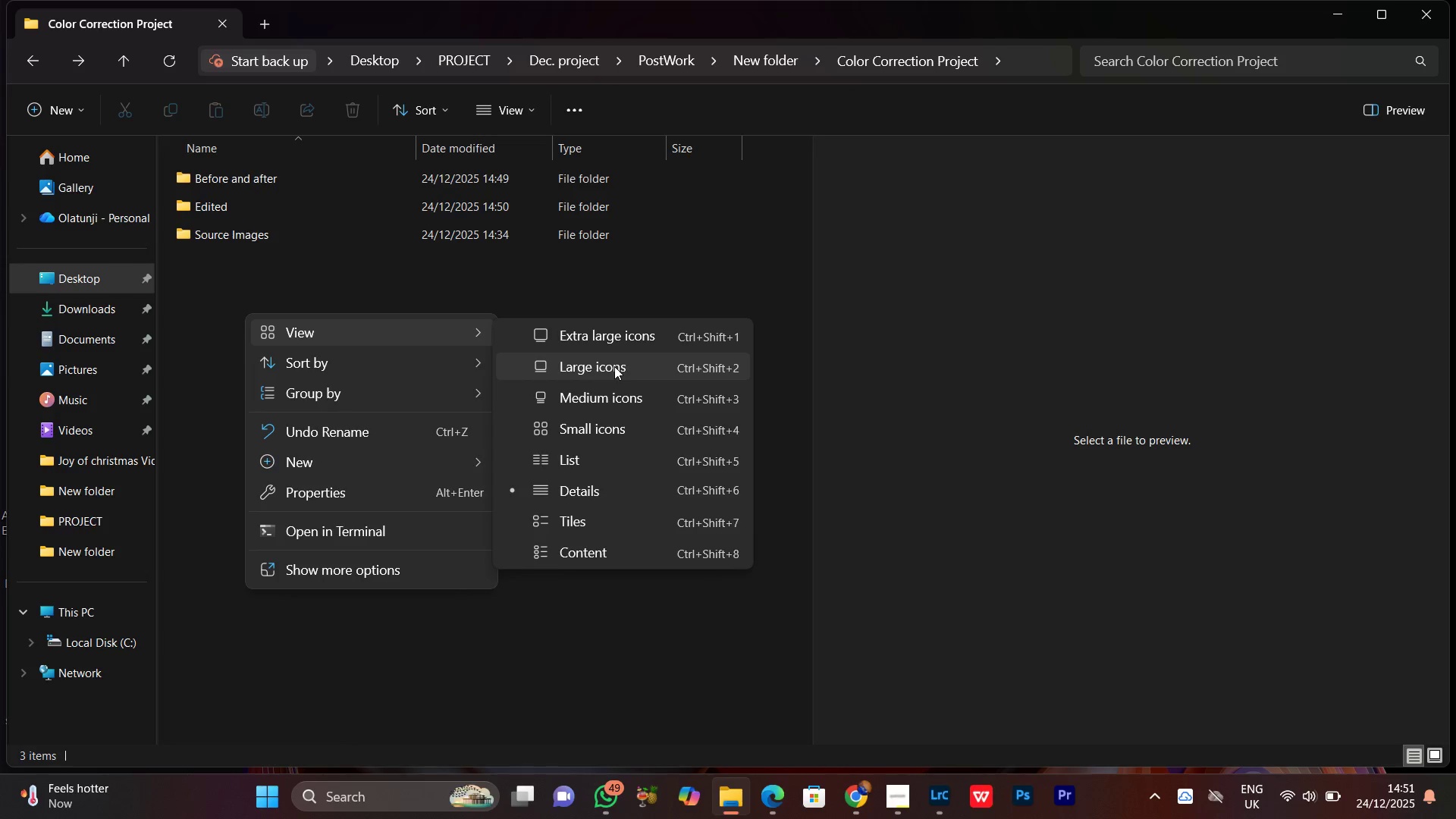 
left_click([615, 366])
 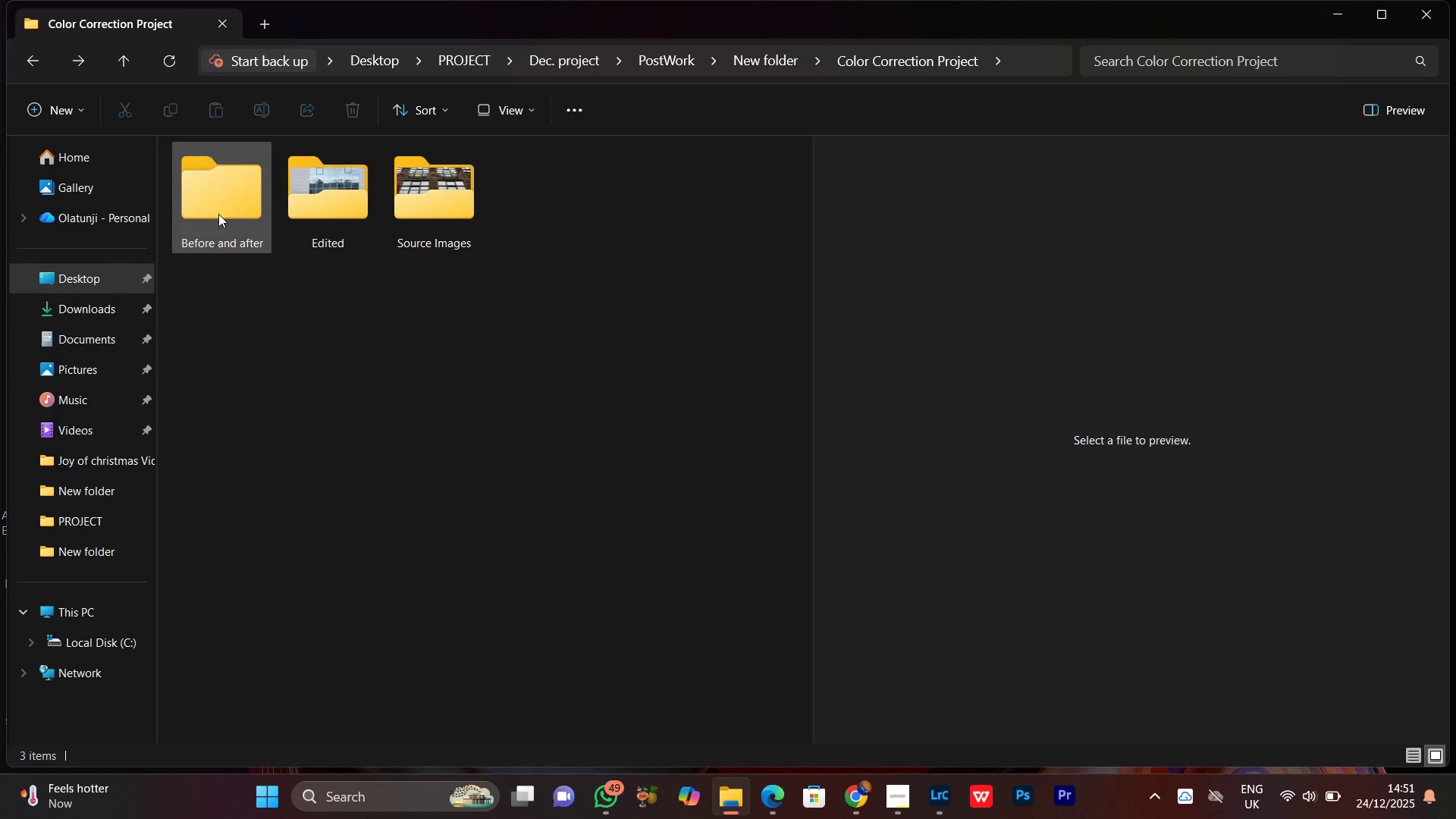 
double_click([218, 212])
 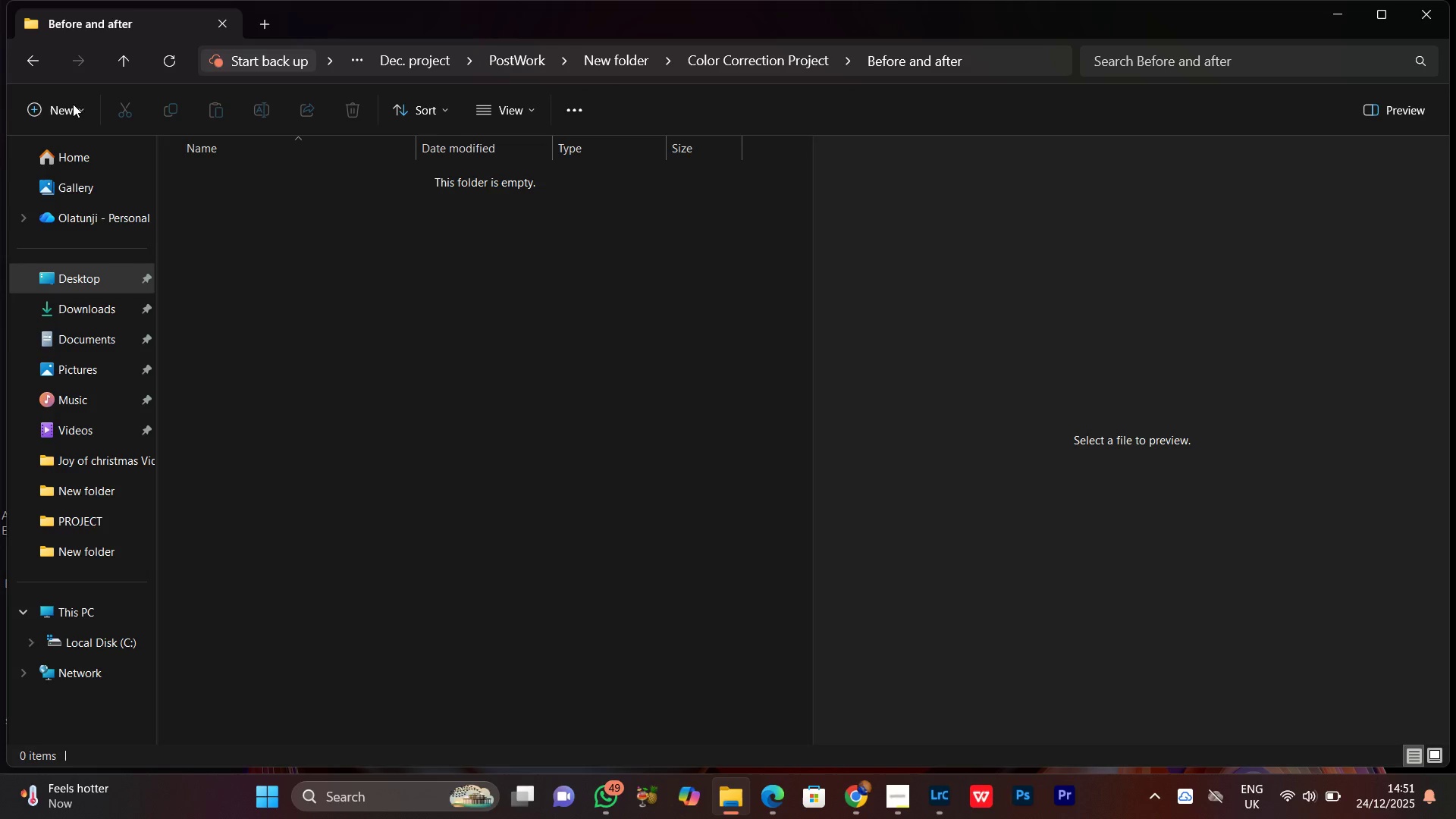 
left_click([36, 61])
 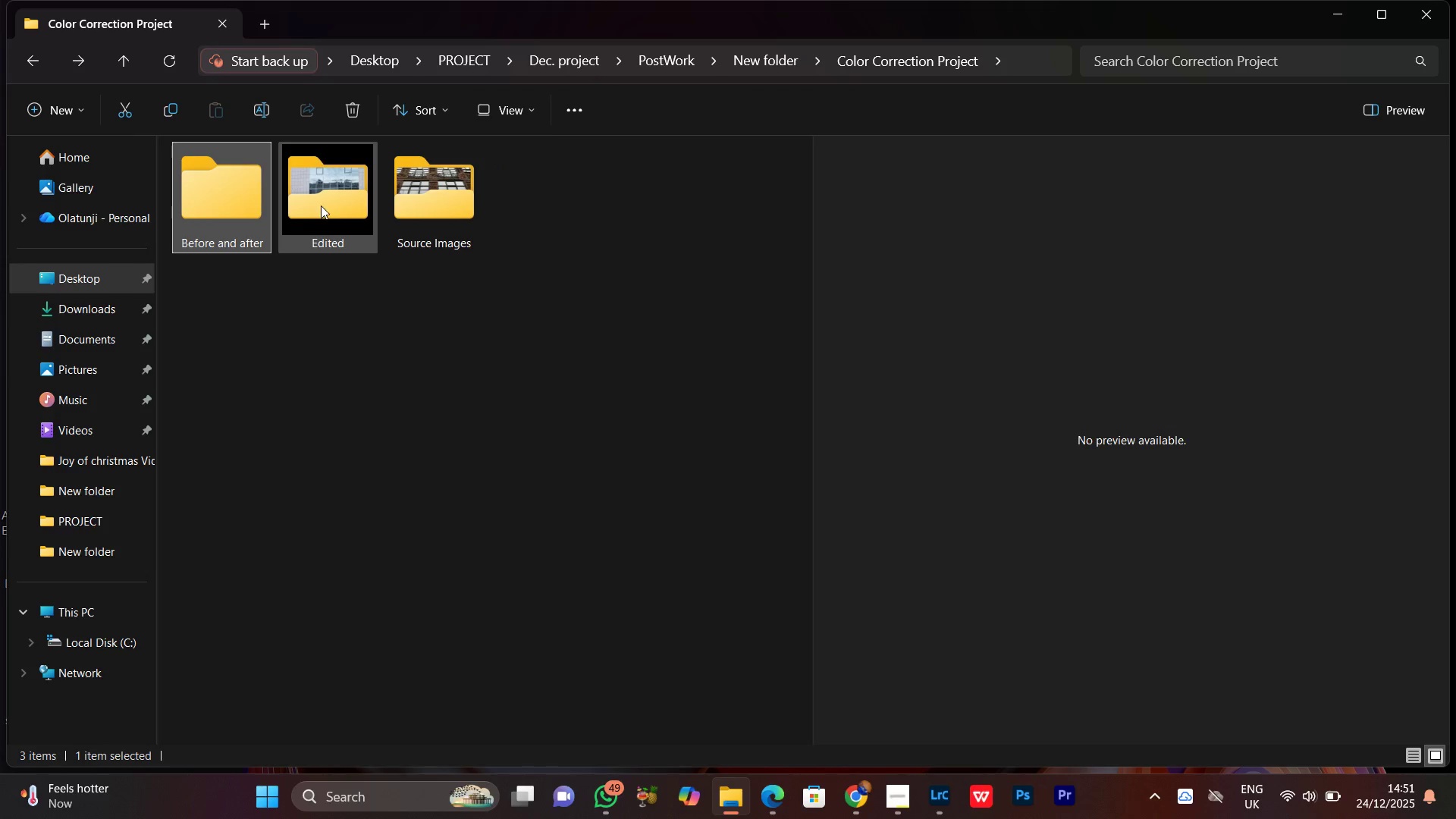 
double_click([314, 196])
 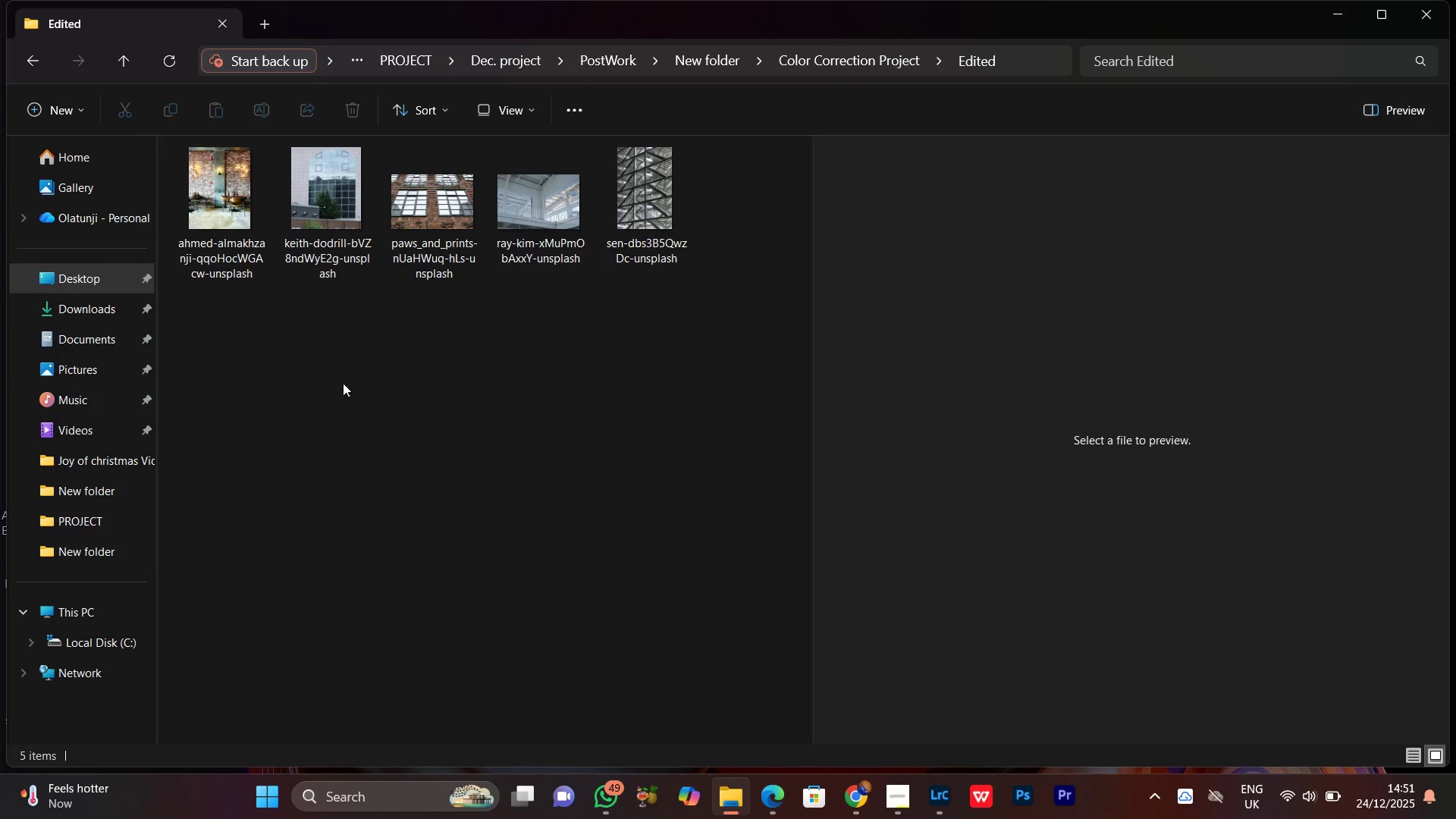 
left_click_drag(start_coordinate=[322, 386], to_coordinate=[330, 406])
 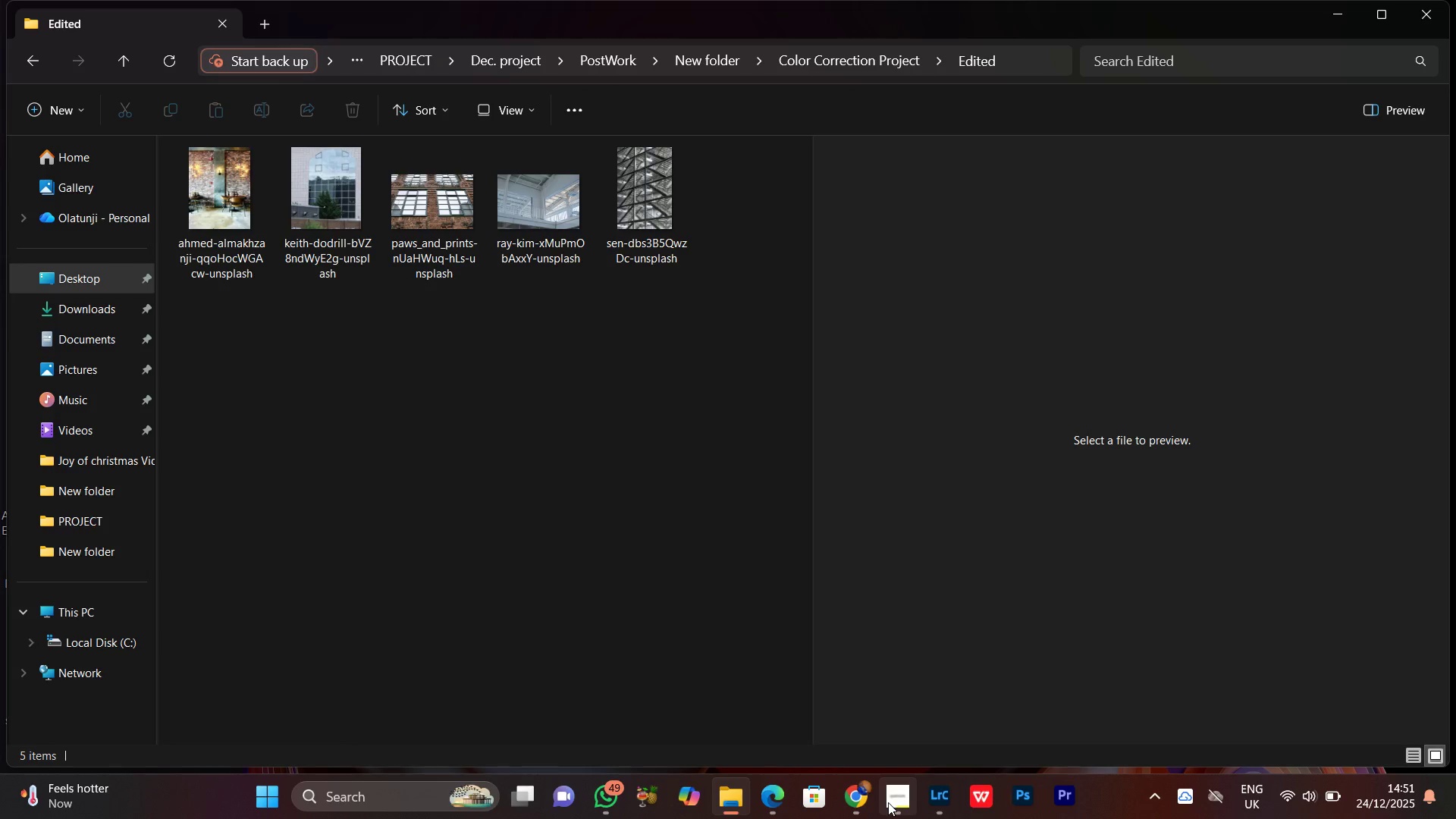 
left_click([895, 802])